 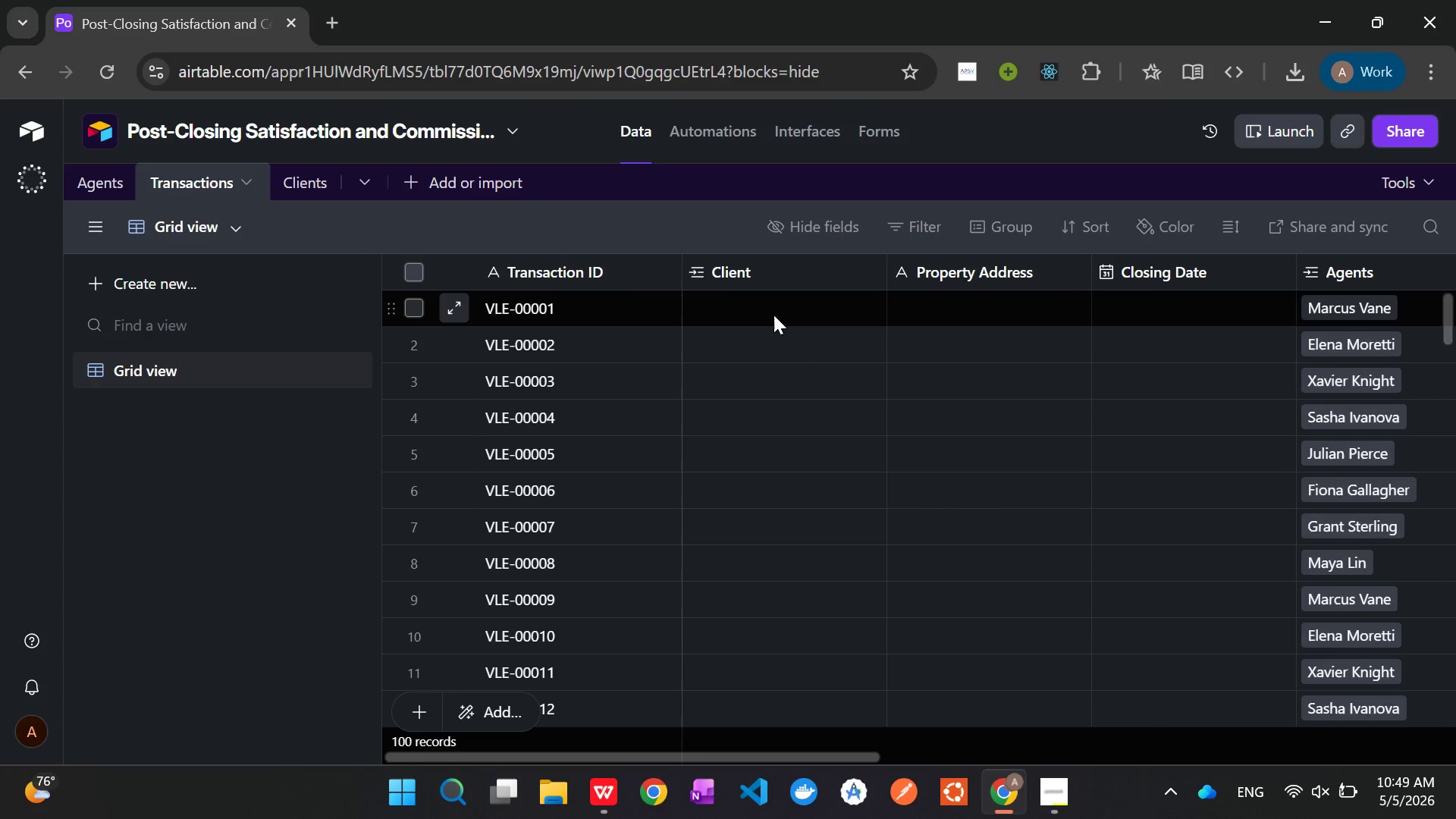 
left_click([742, 300])
 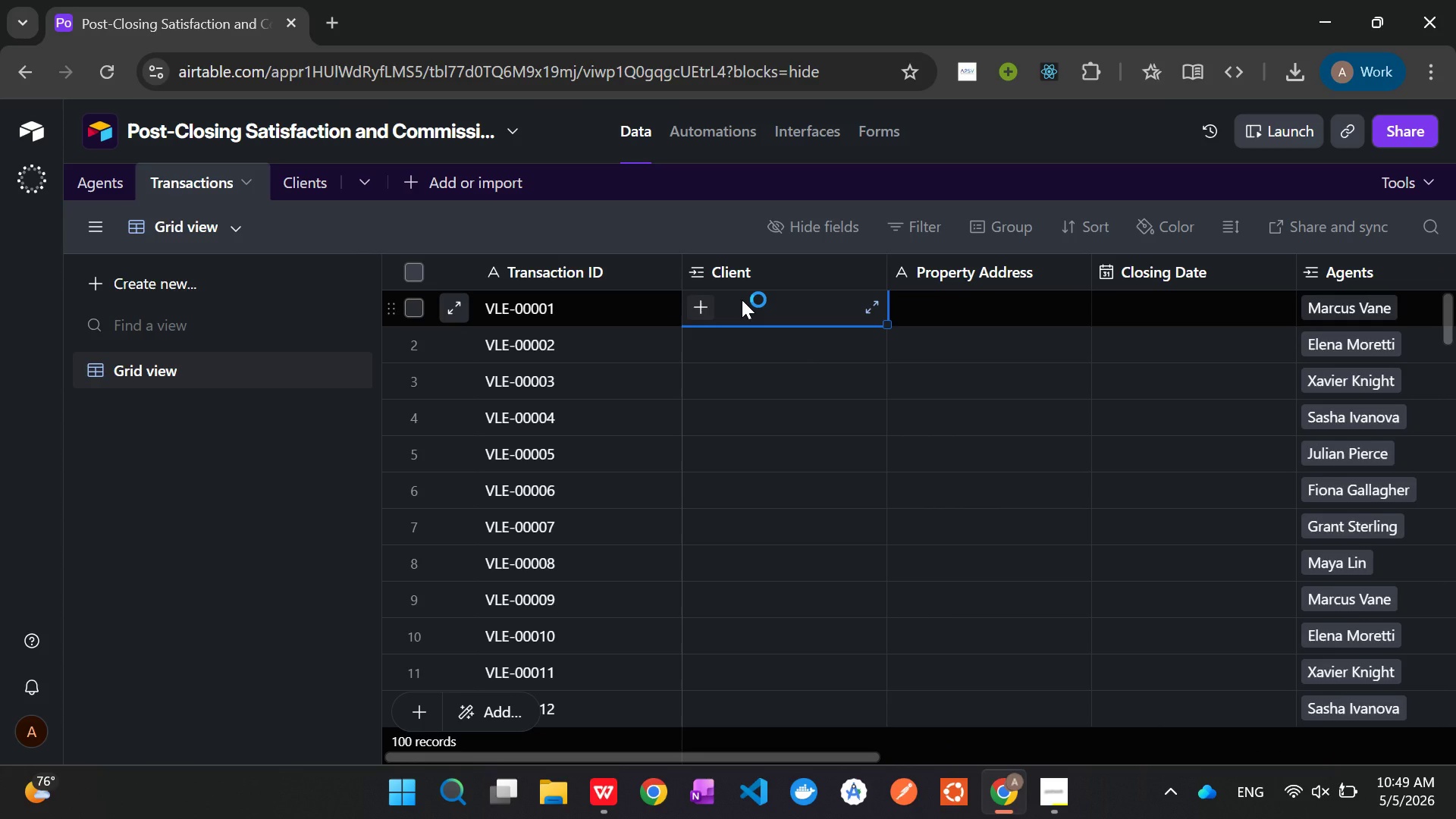 
hold_key(key=ControlLeft, duration=1.14)
 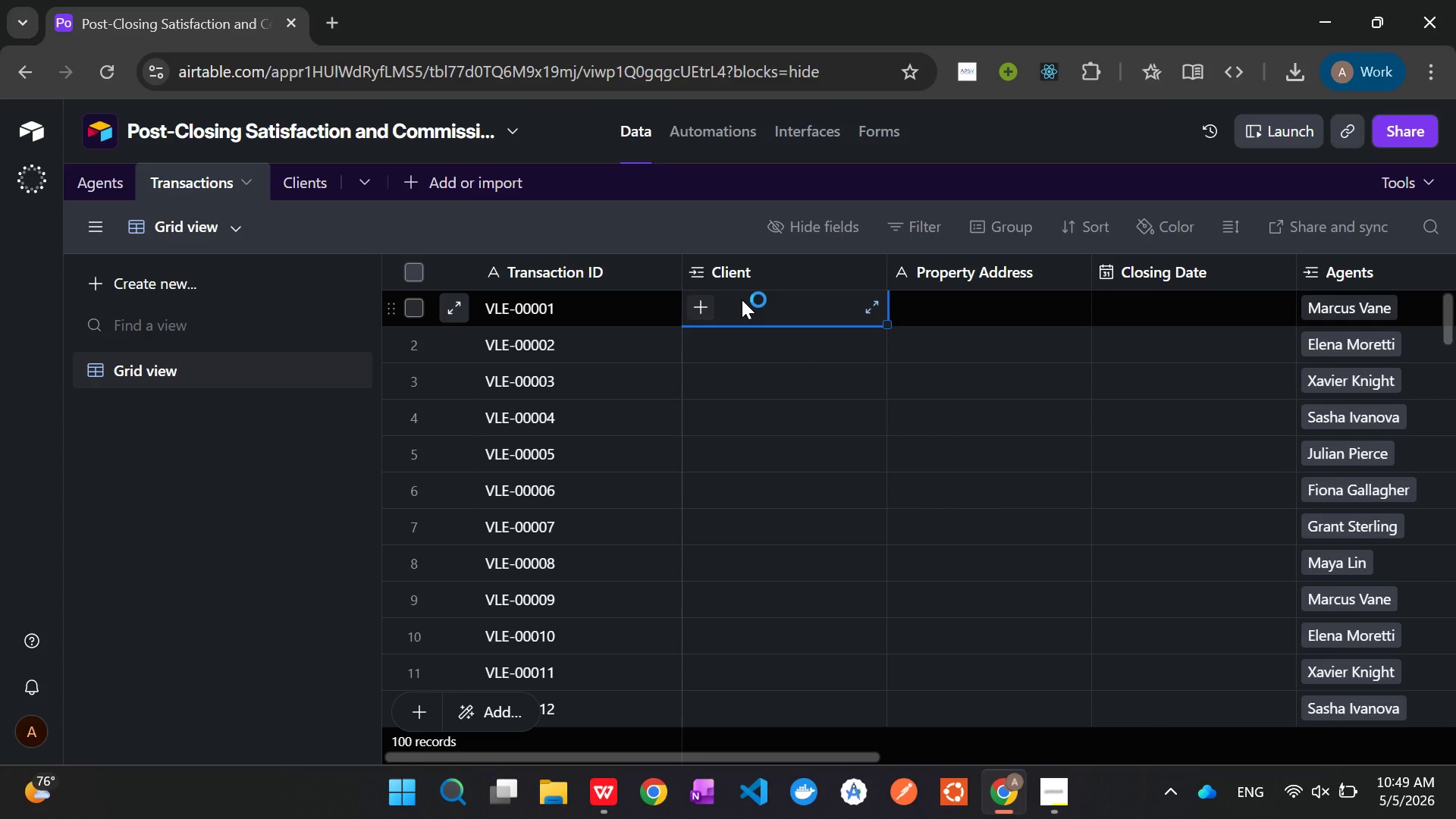 
key(Control+V)
 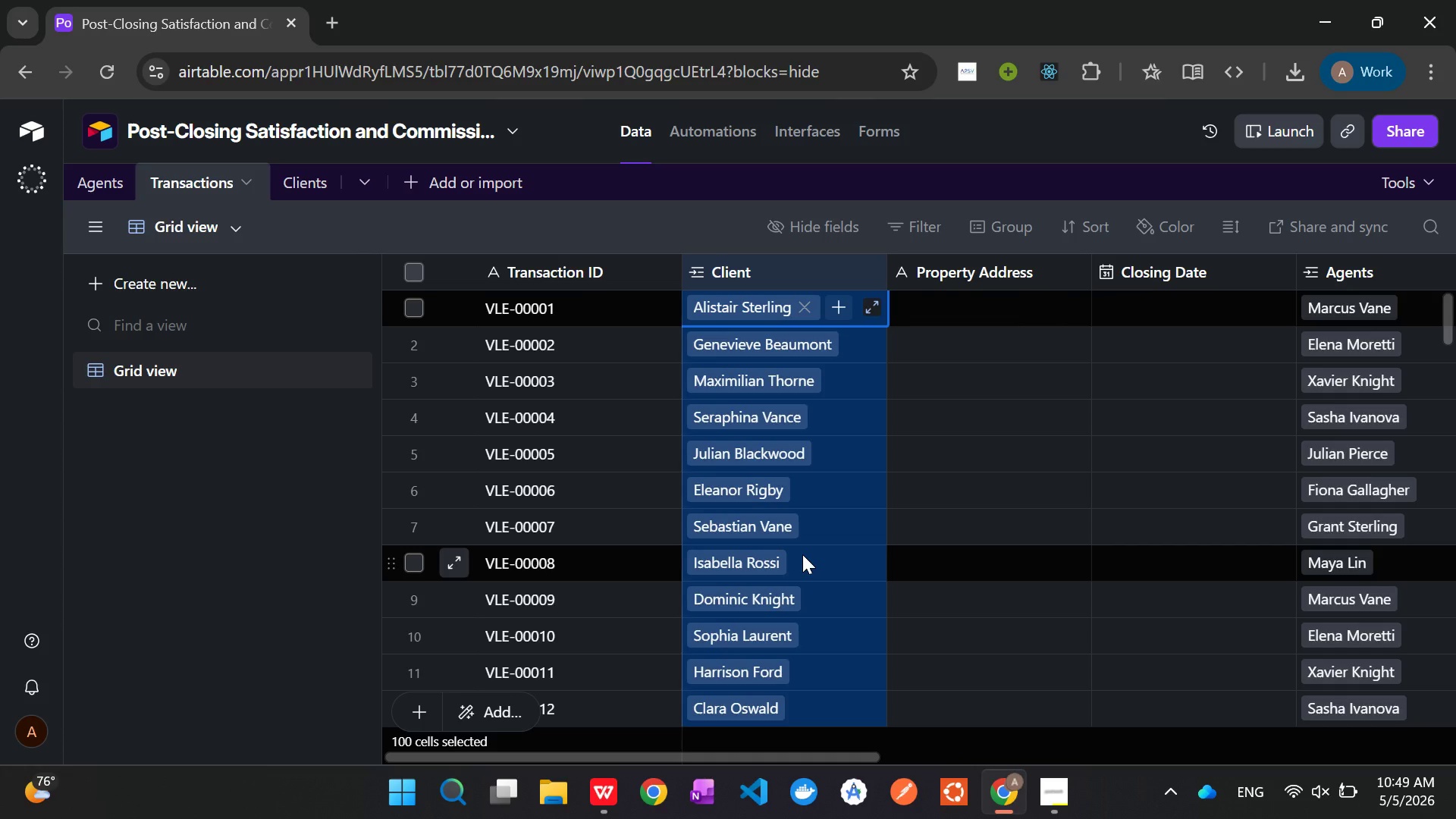 
wait(19.66)
 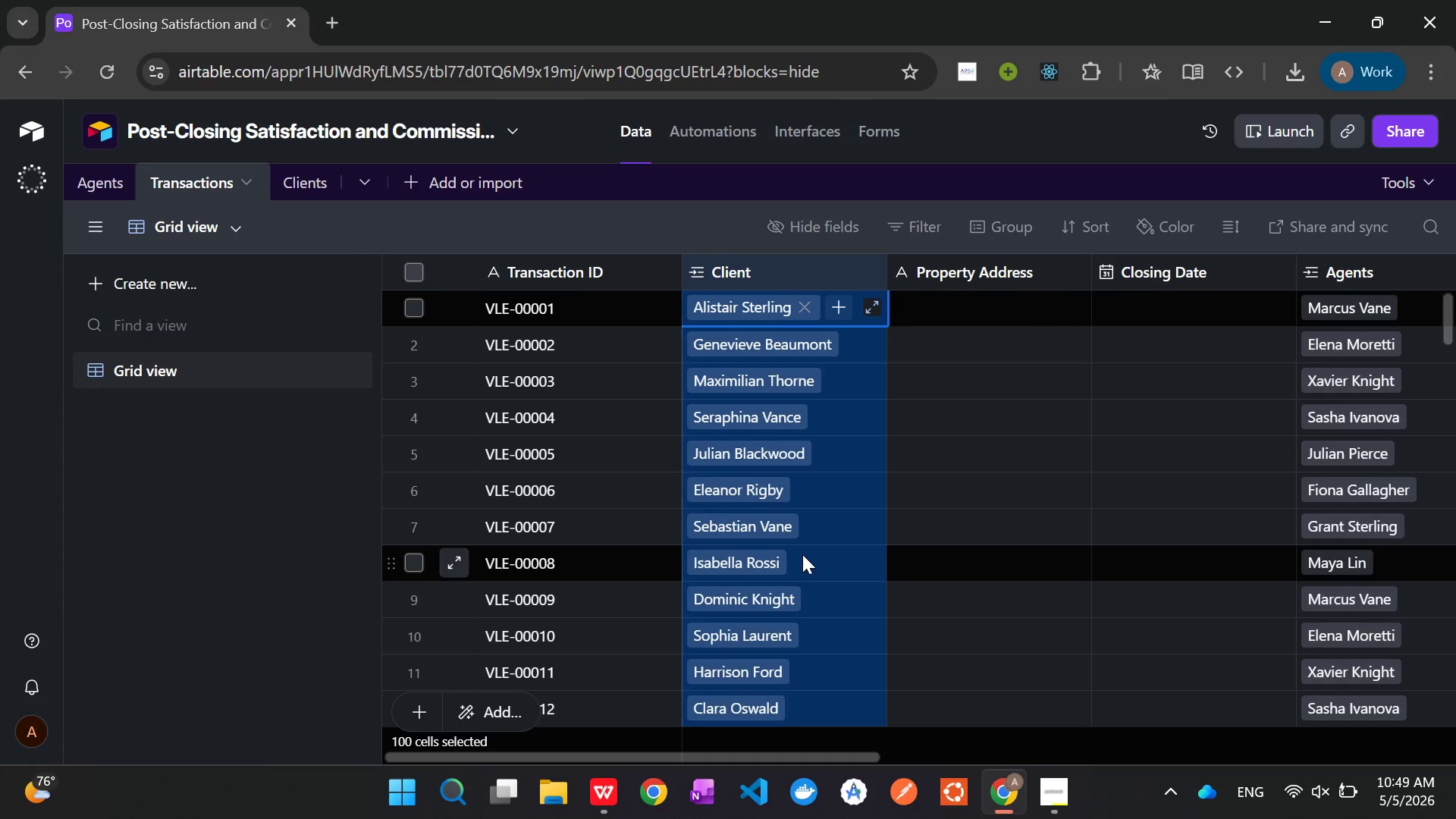 
left_click([312, 173])
 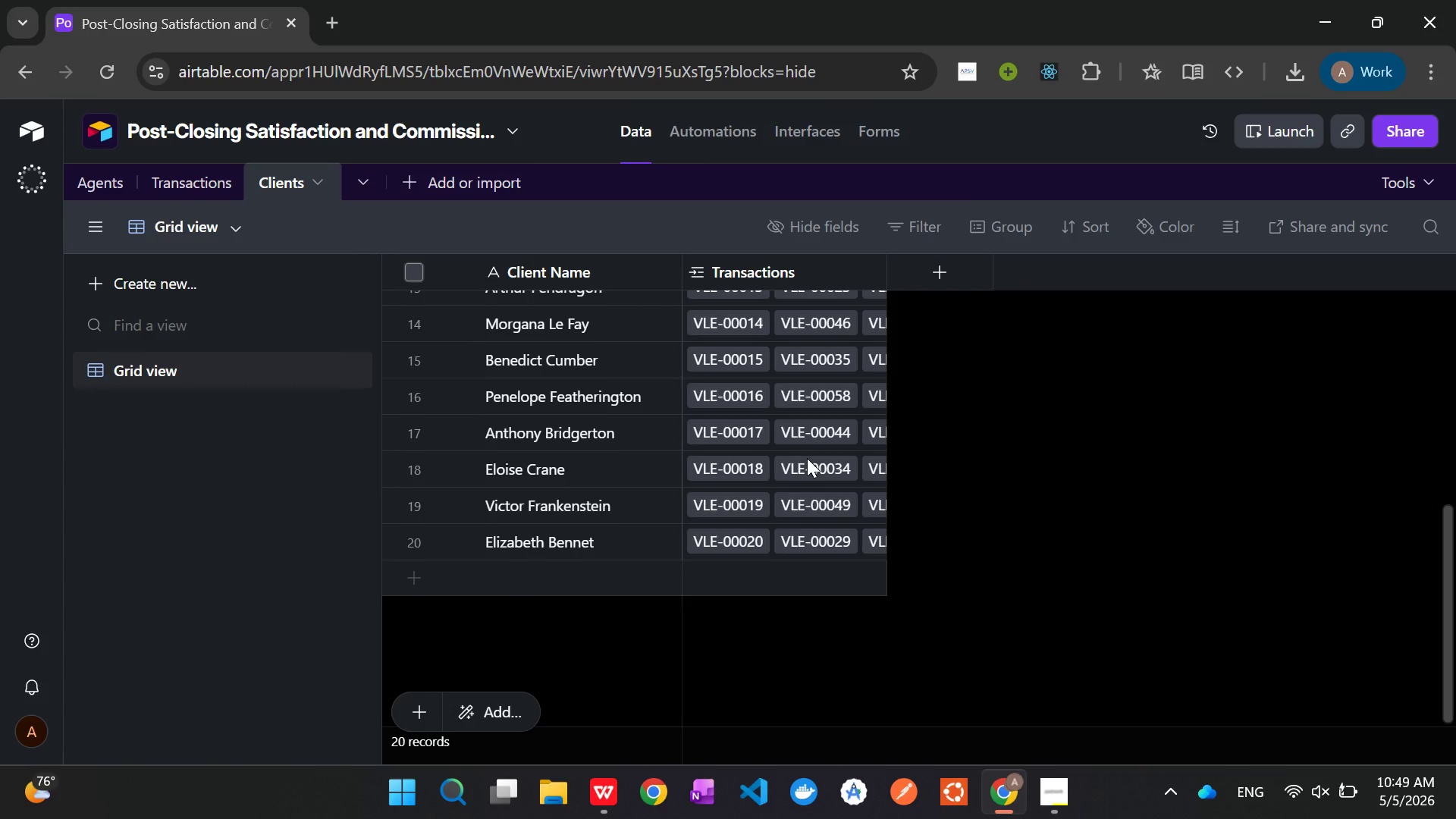 
wait(5.7)
 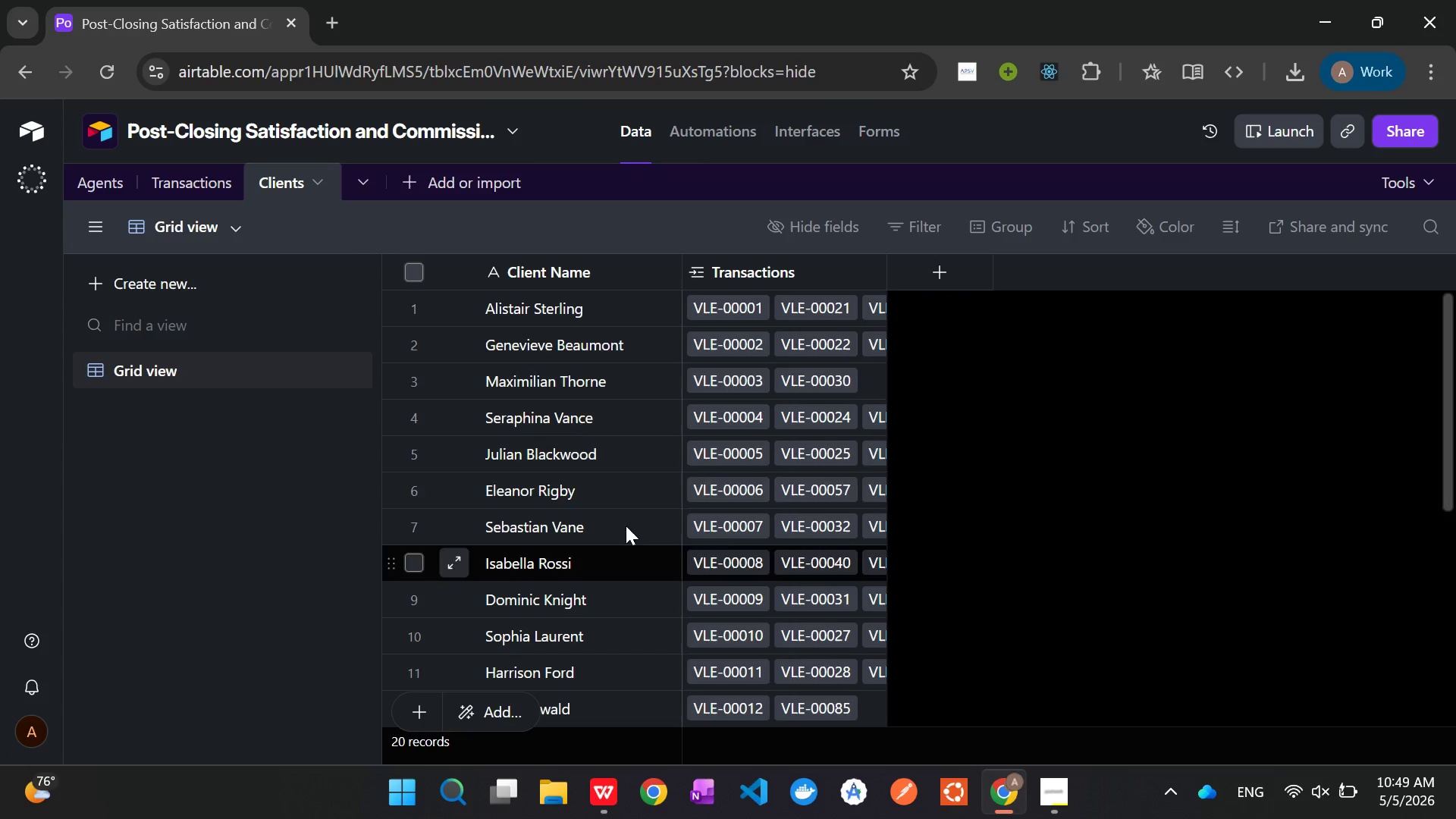 
left_click([202, 181])
 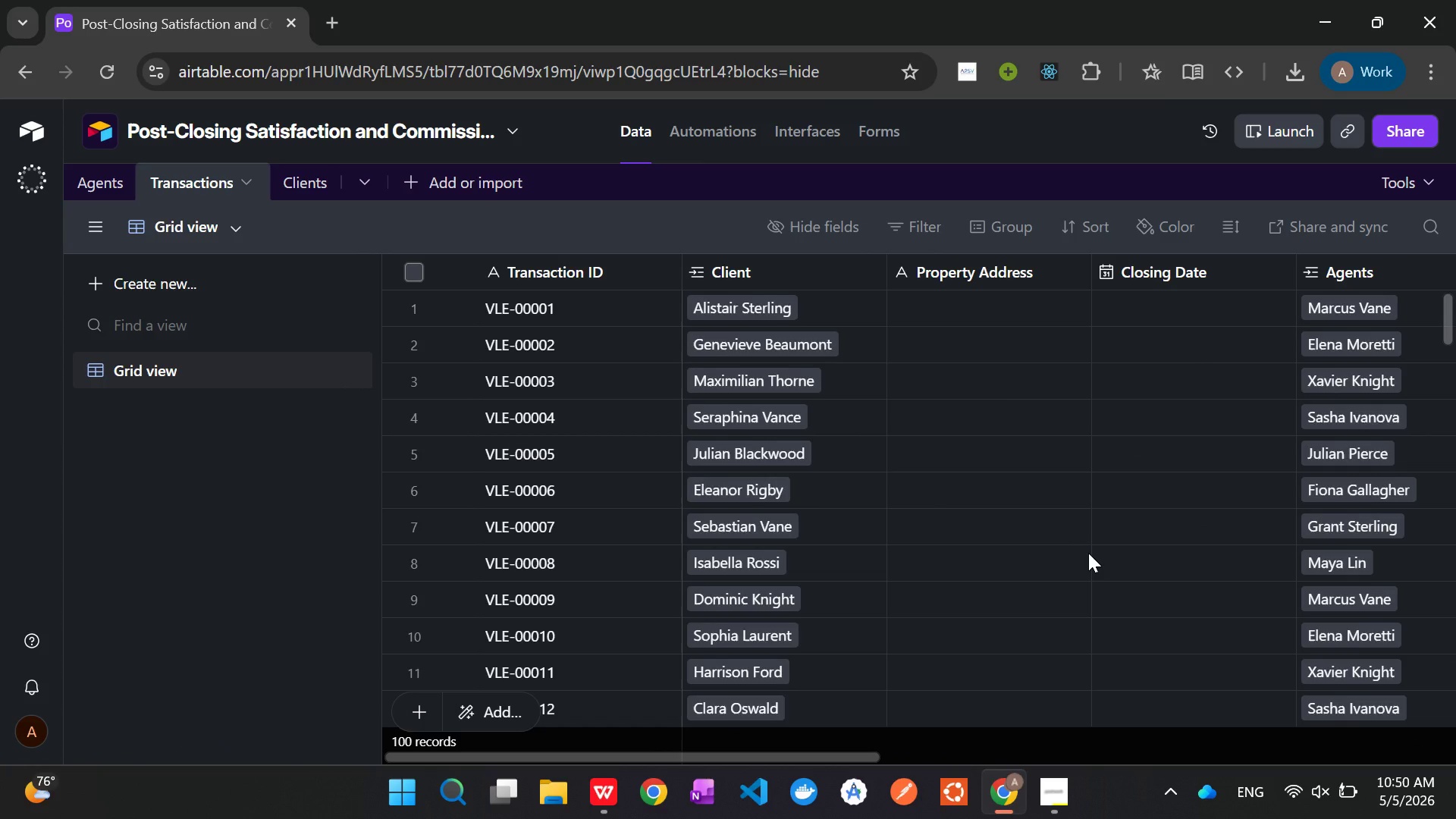 
wait(6.61)
 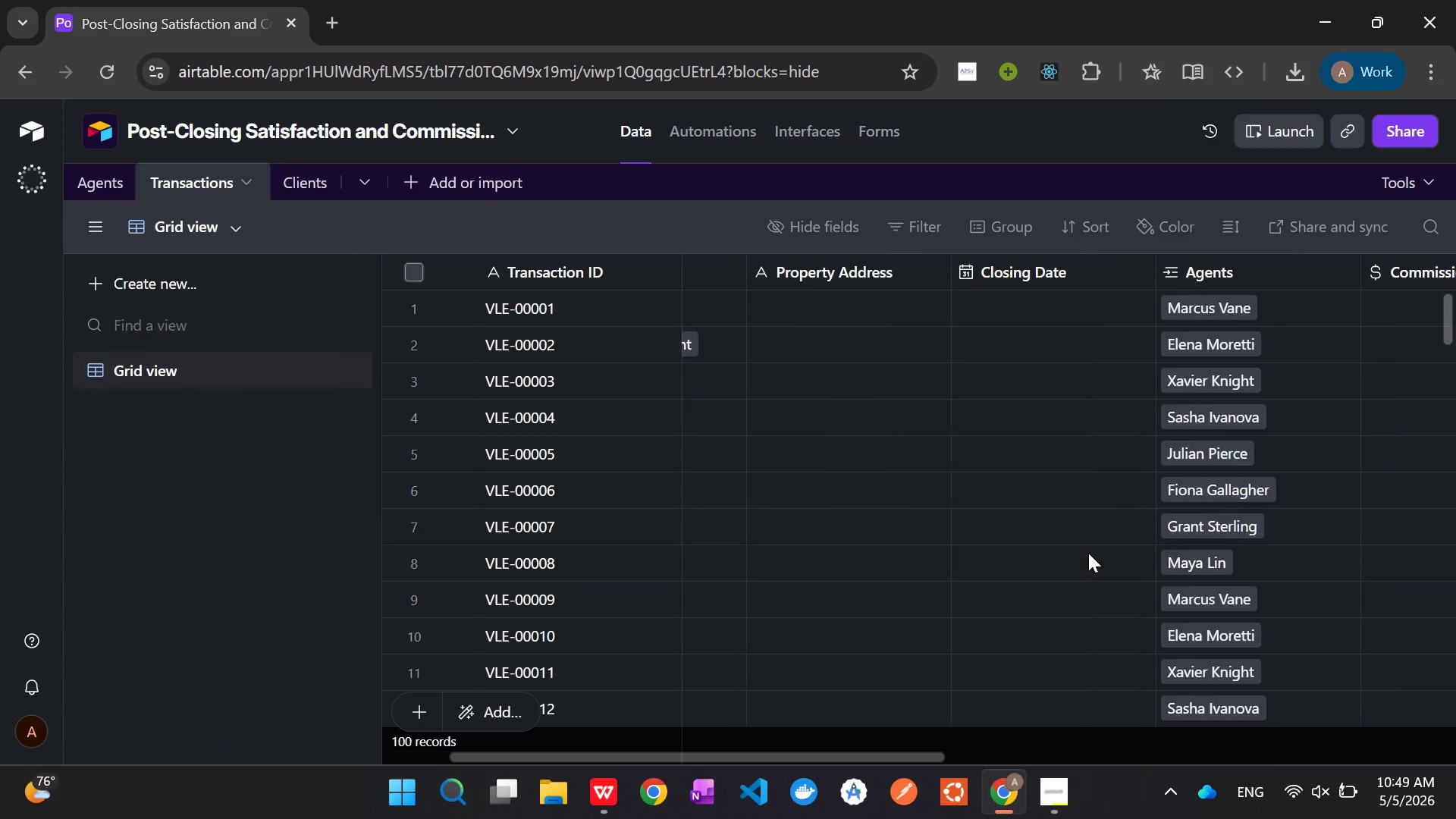 
left_click([608, 786])
 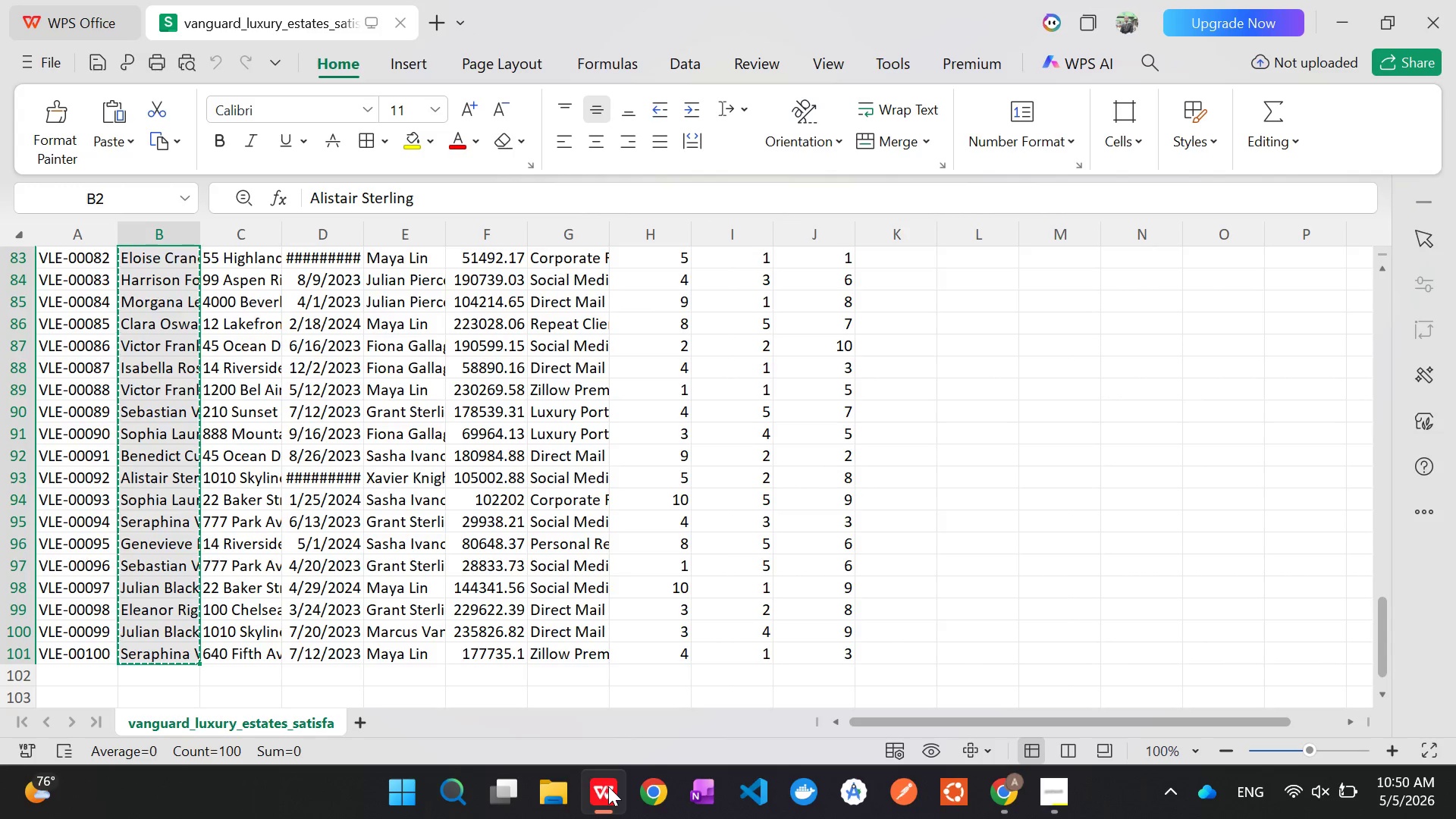 
left_click([341, 495])
 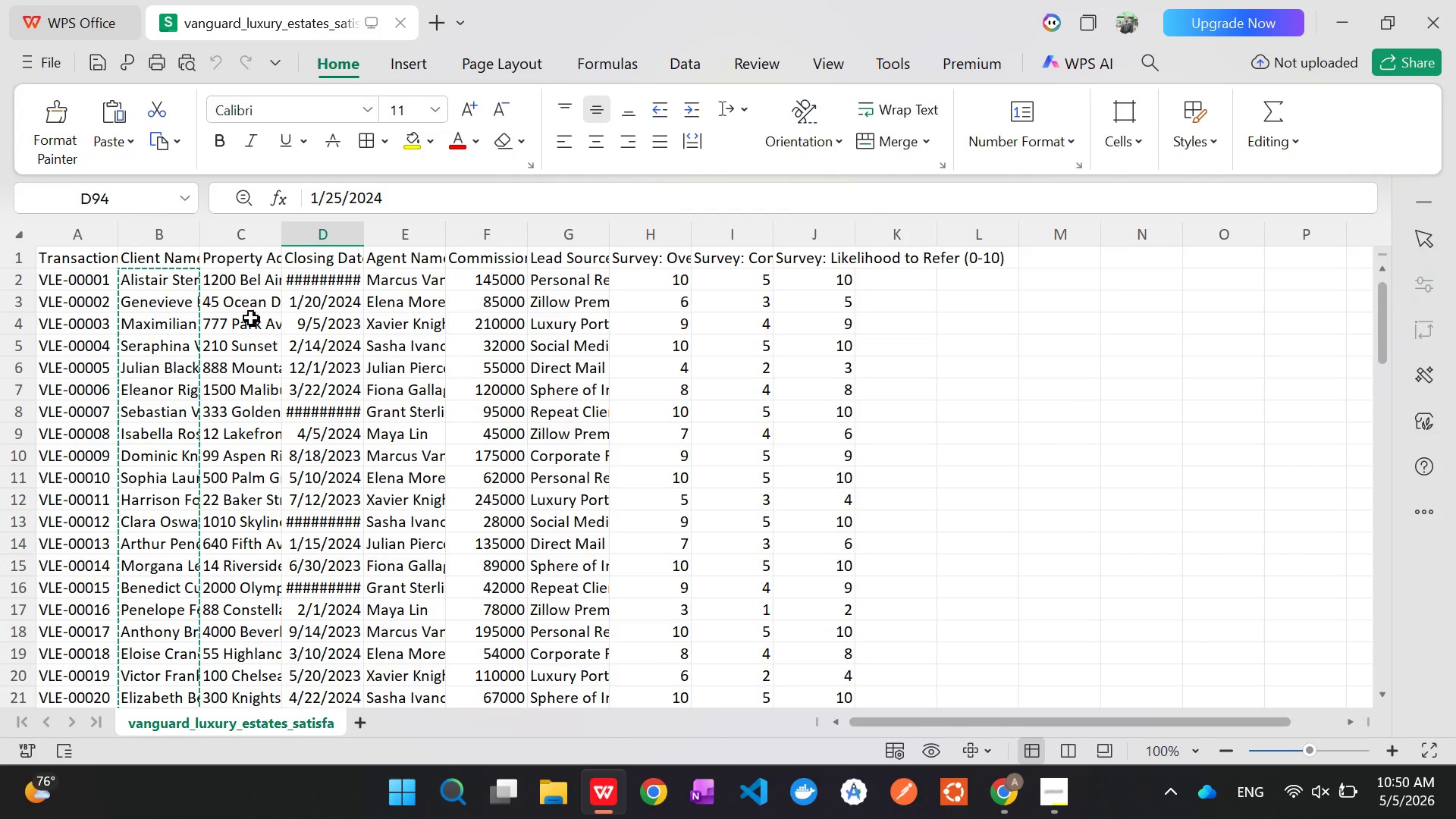 
left_click([234, 266])
 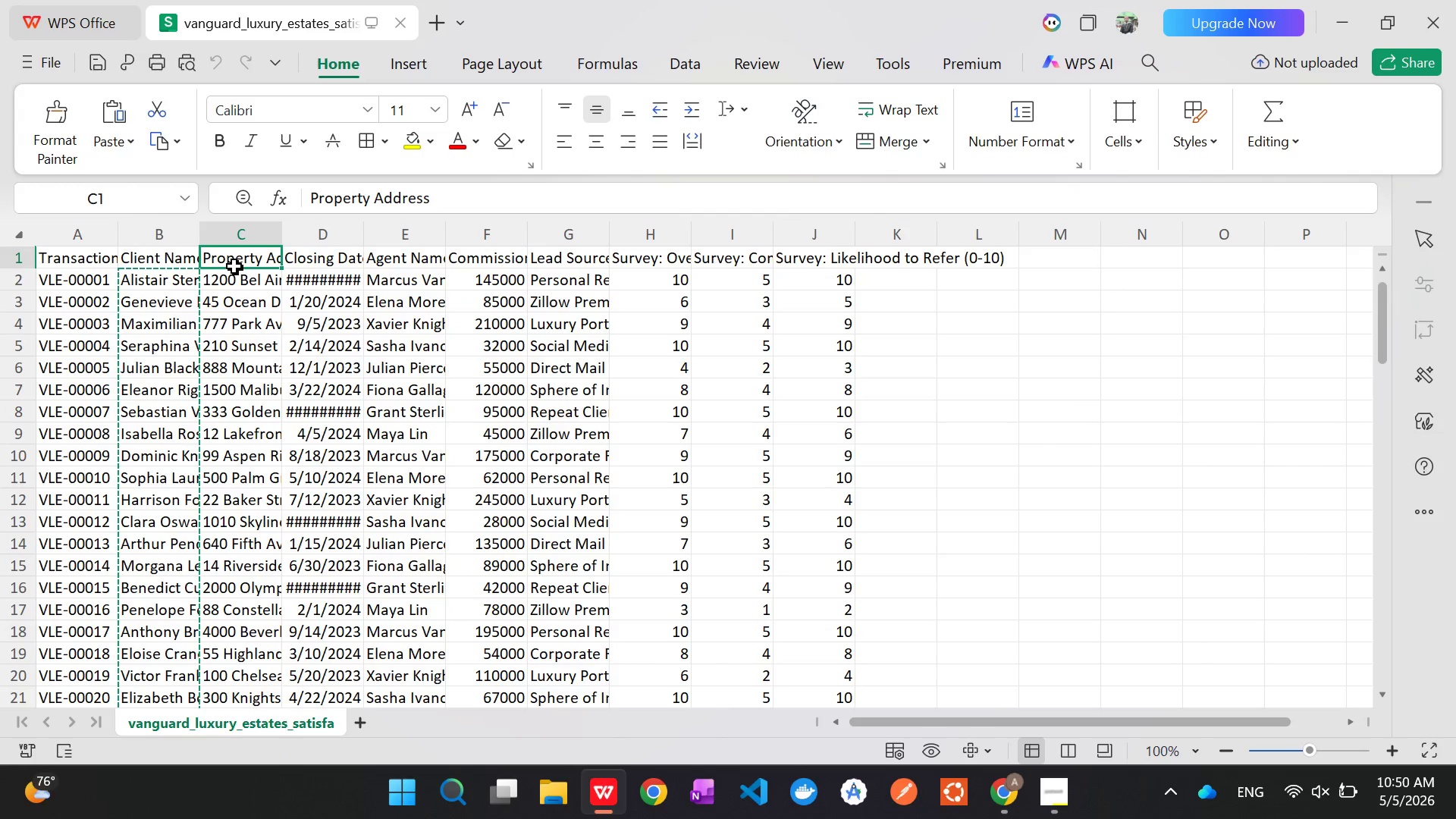 
key(Alt+Tab)
 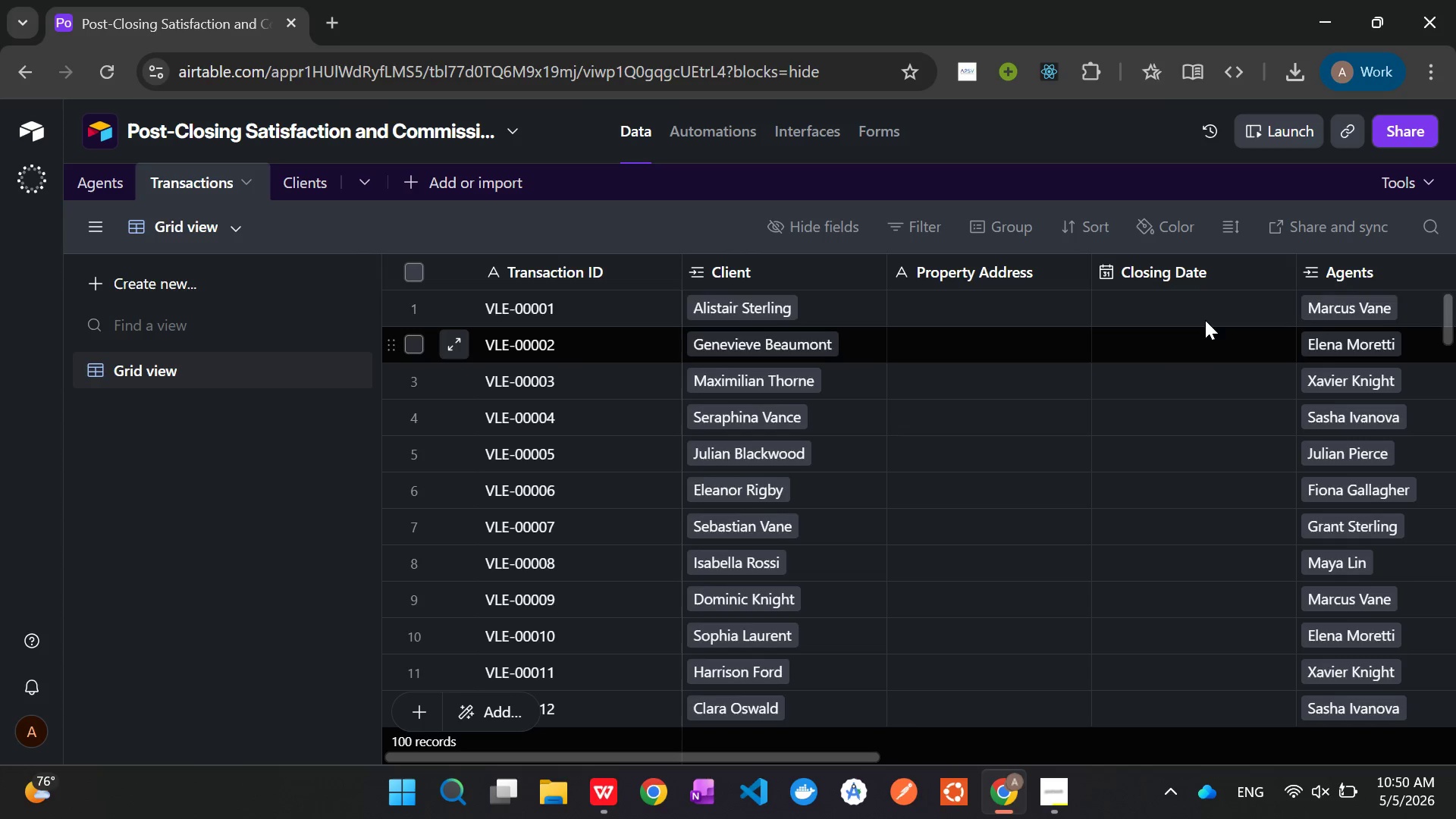 
key(Alt+AltLeft)
 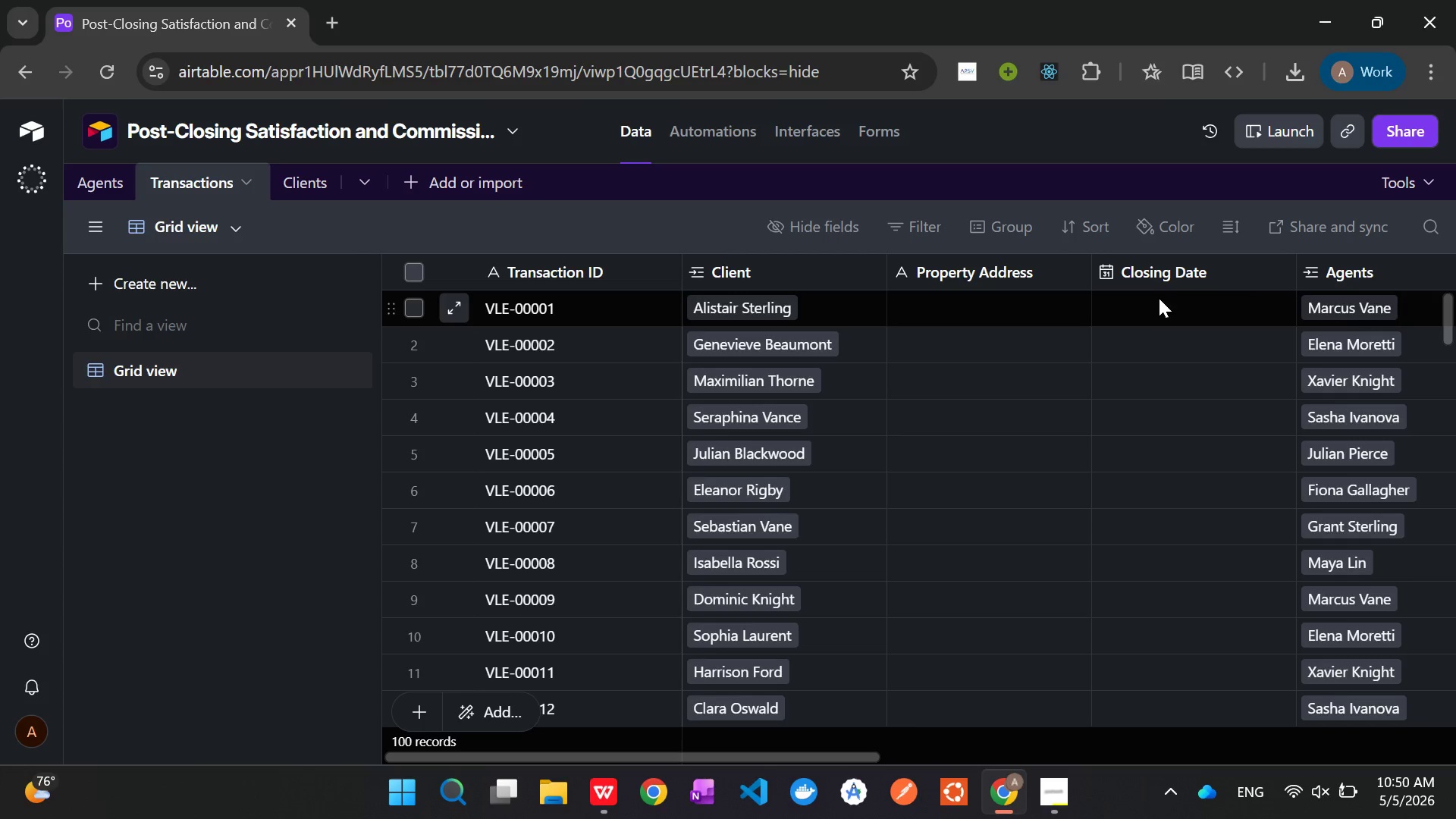 
key(Alt+Tab)
 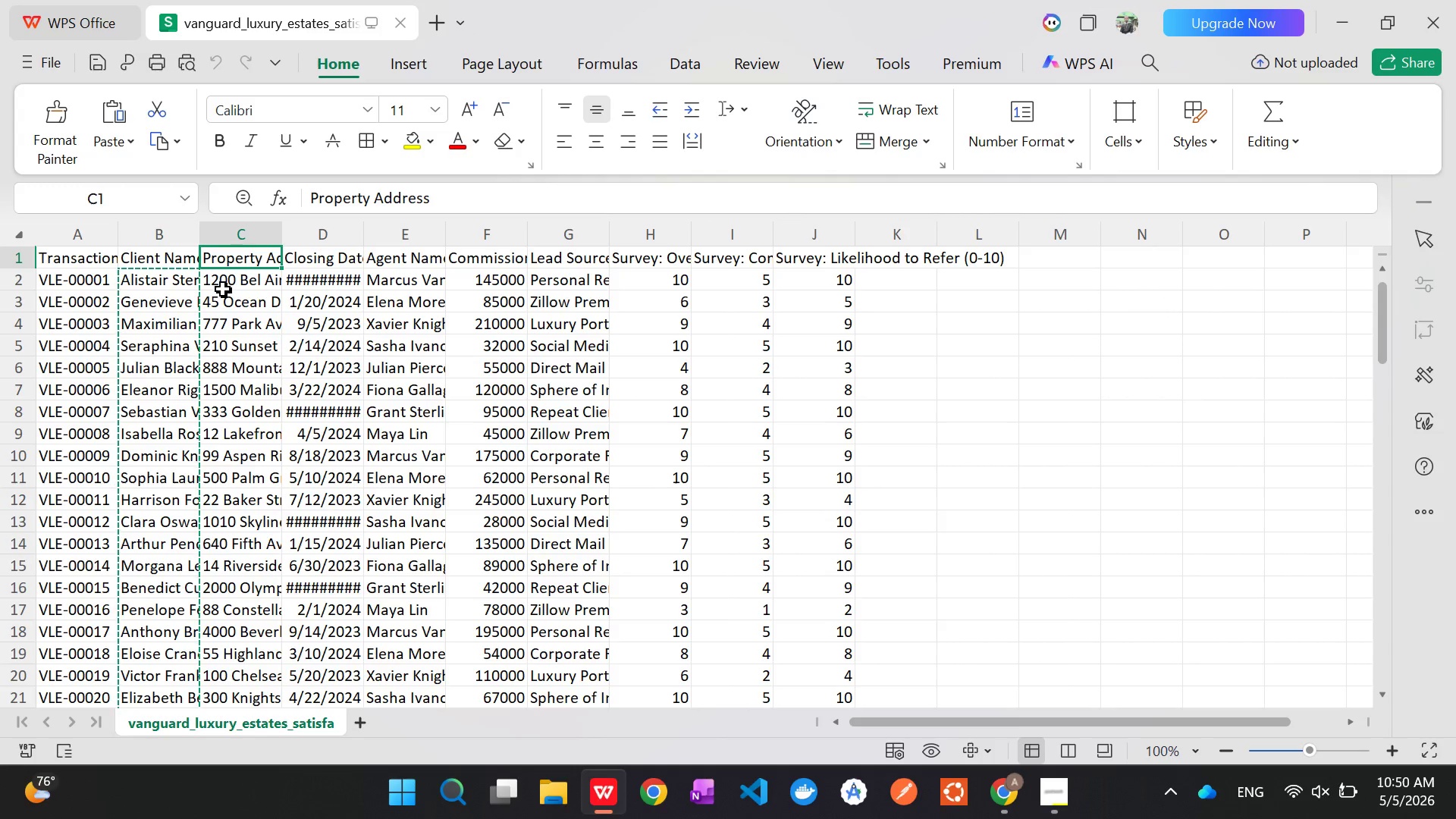 
left_click([223, 289])
 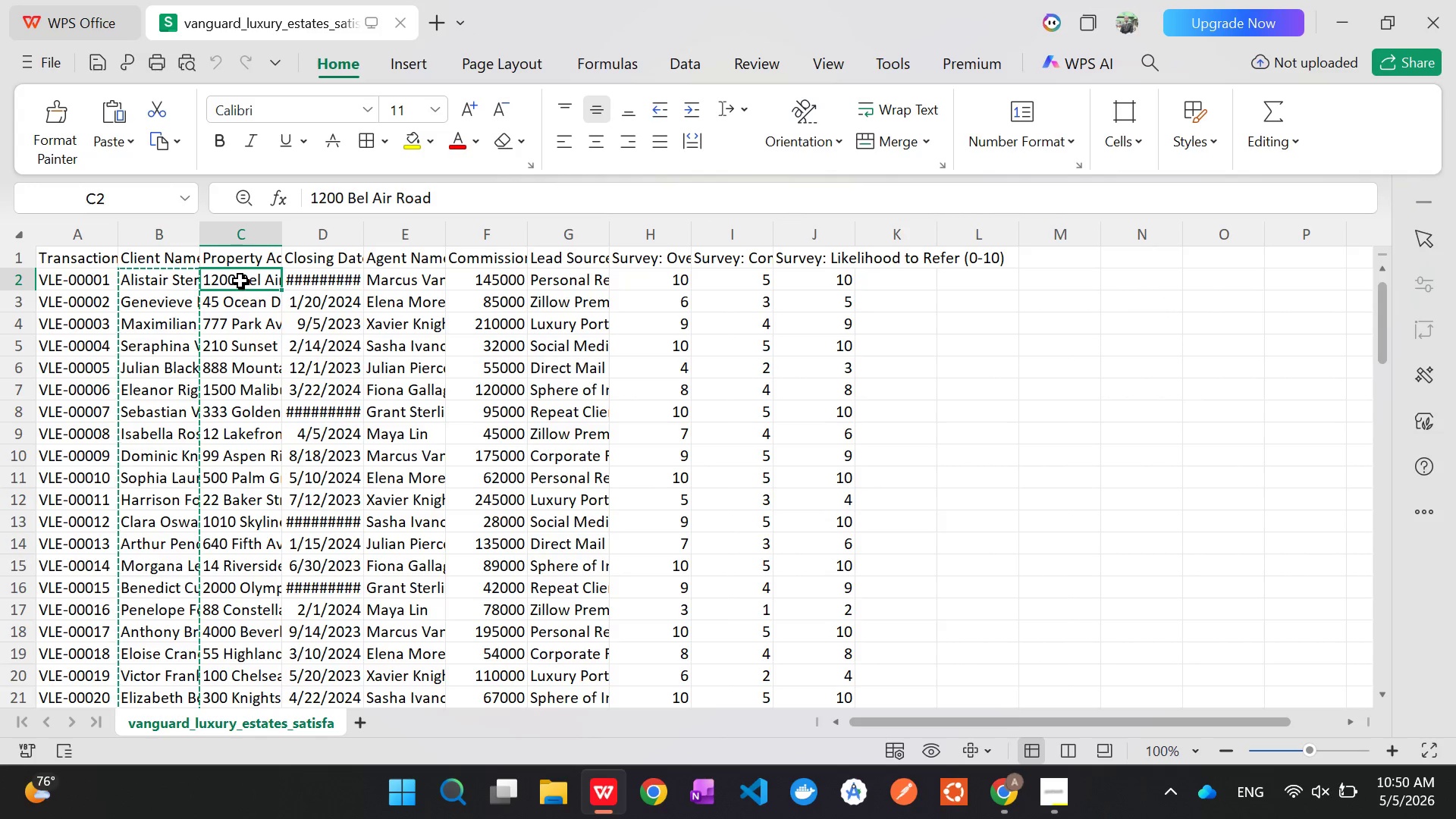 
left_click_drag(start_coordinate=[240, 281], to_coordinate=[300, 675])
 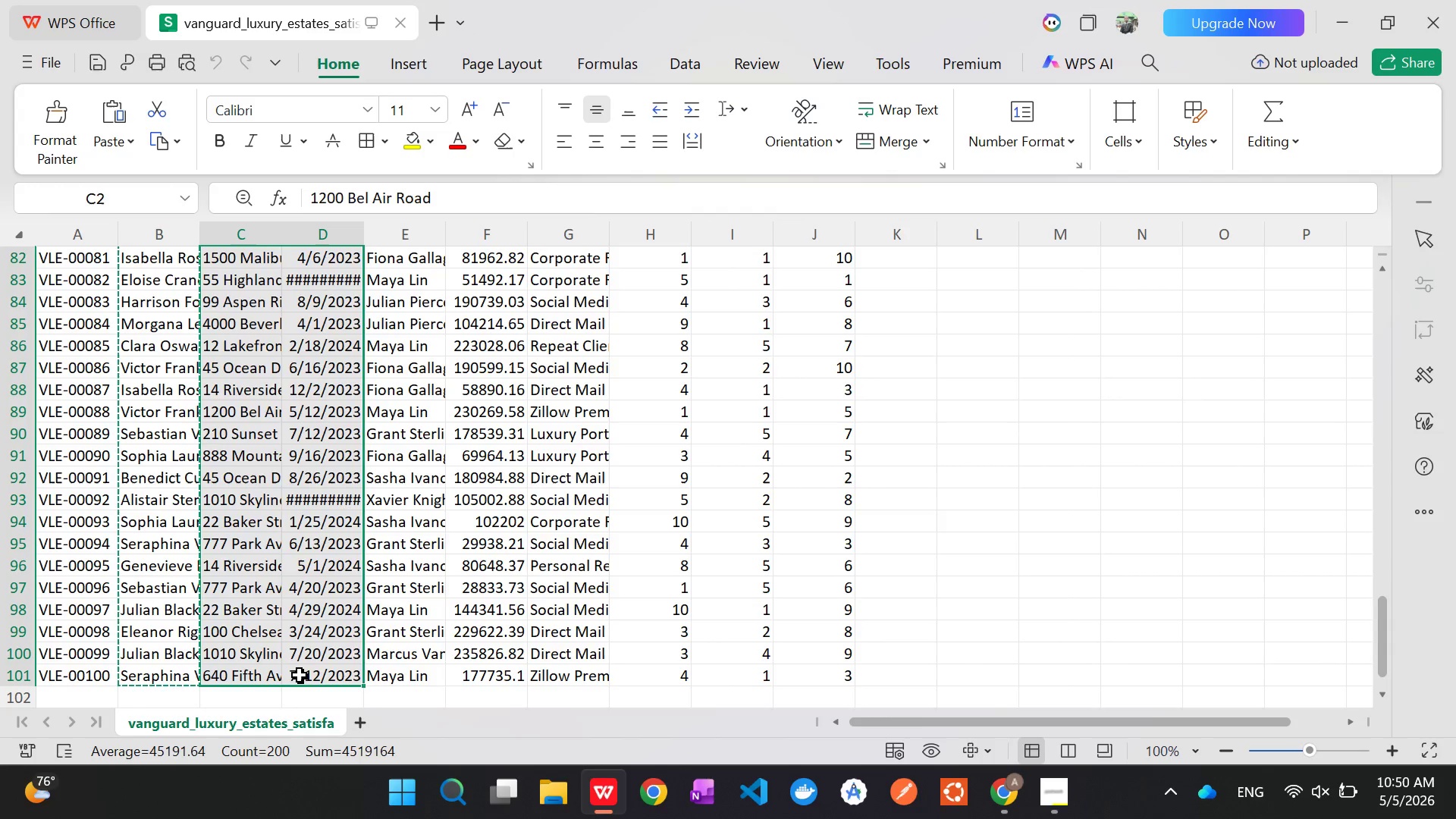 
key(Control+C)
 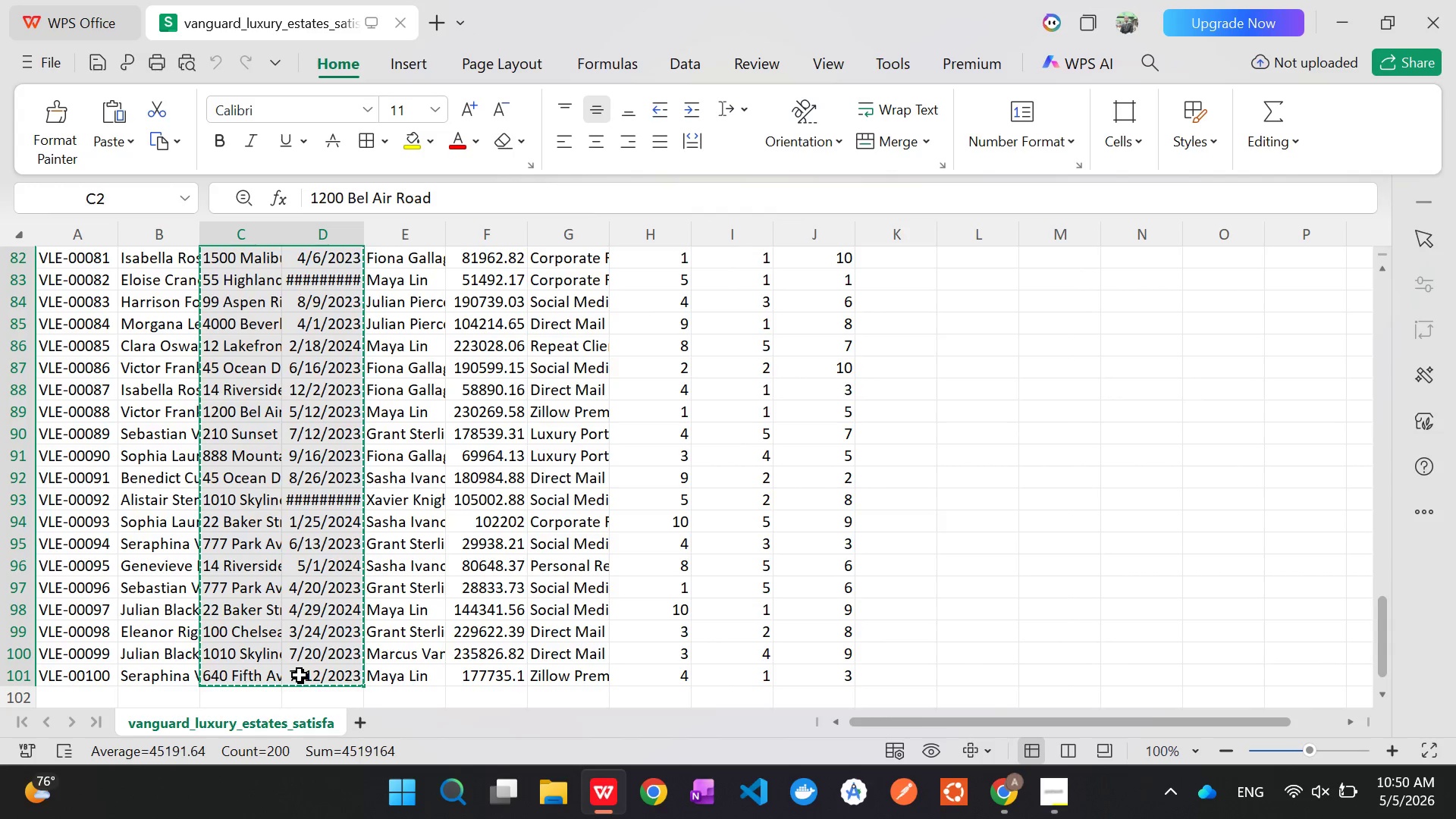 
key(Alt+Tab)
 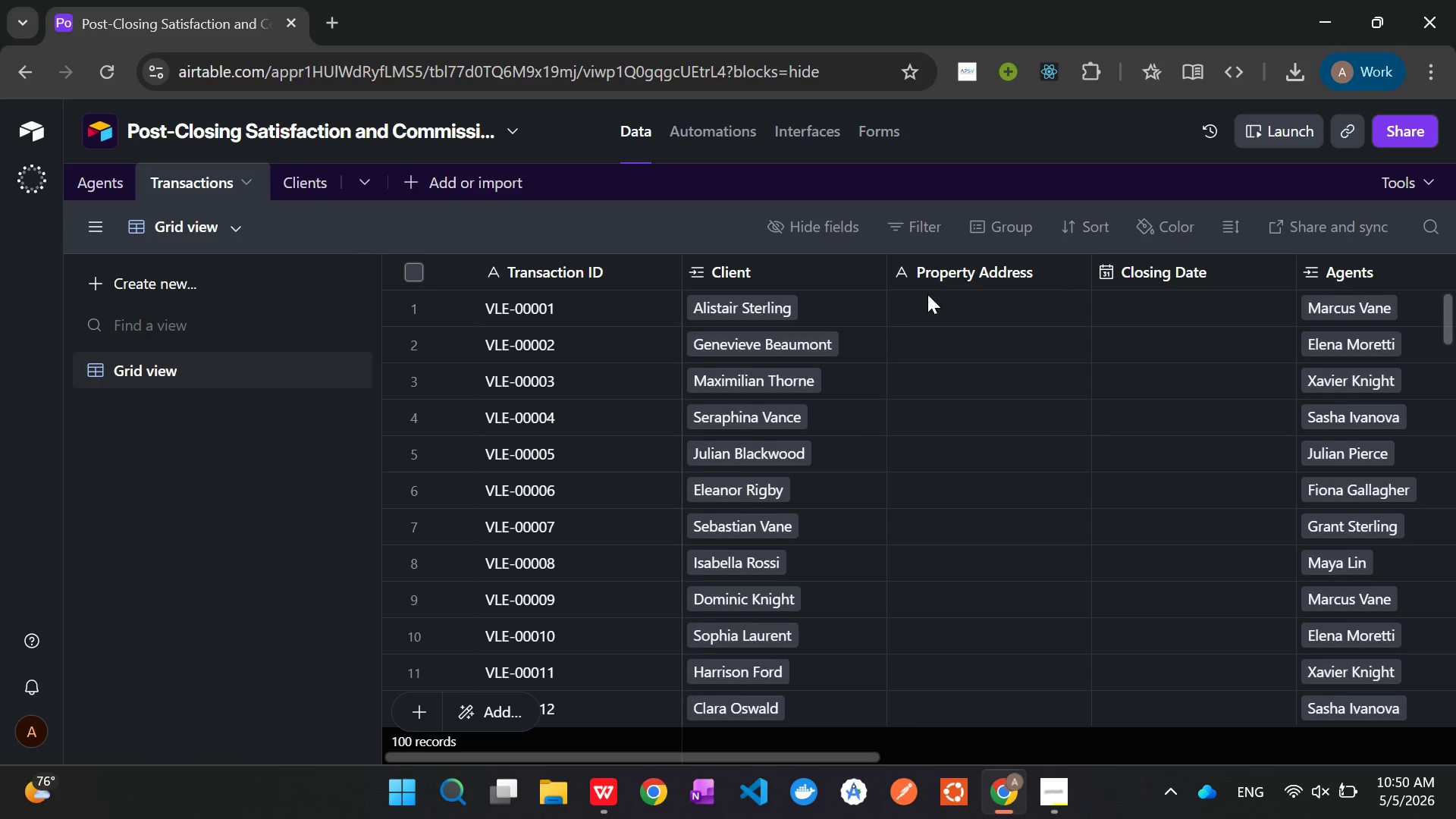 
left_click([929, 309])
 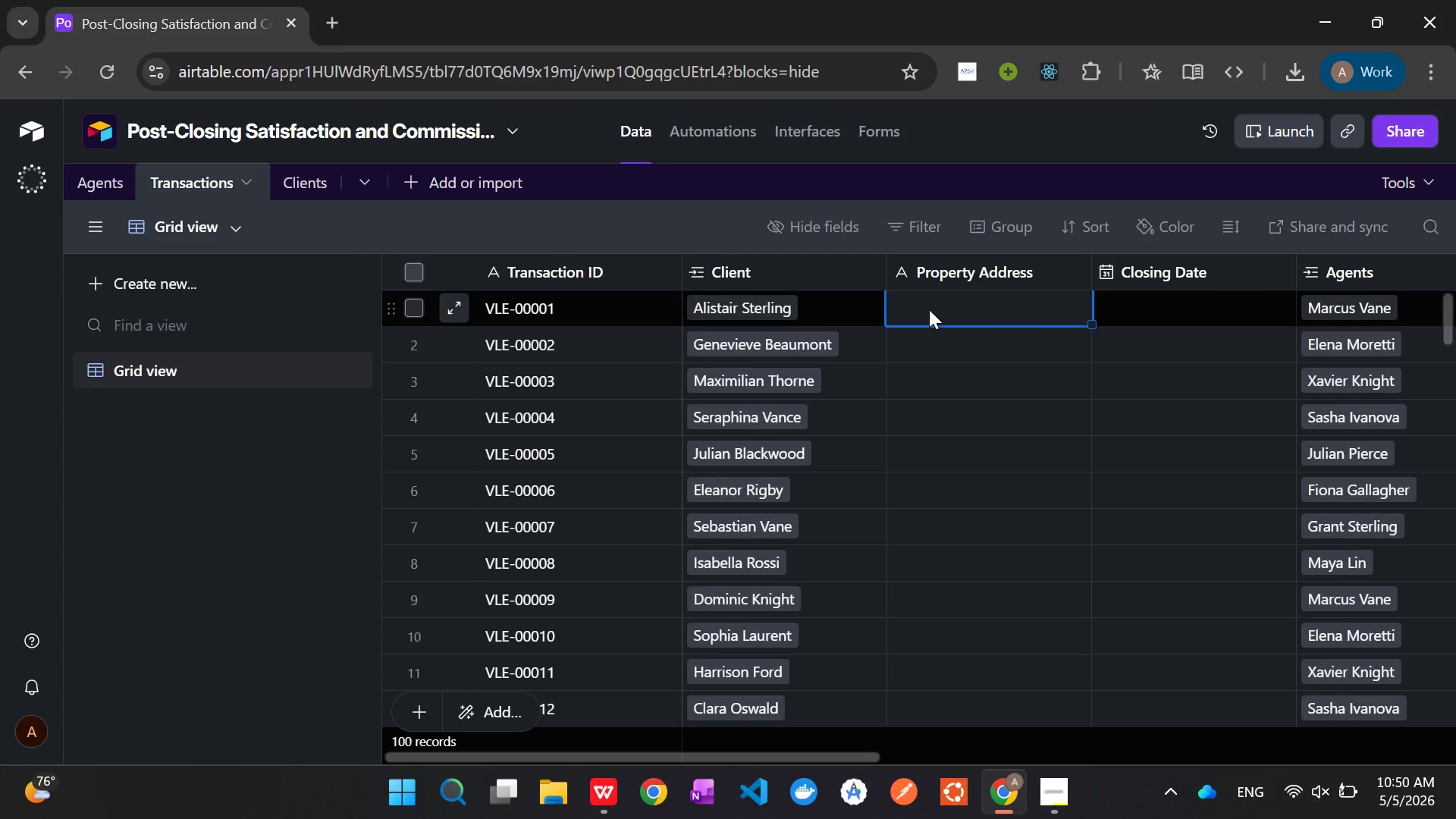 
key(Control+V)
 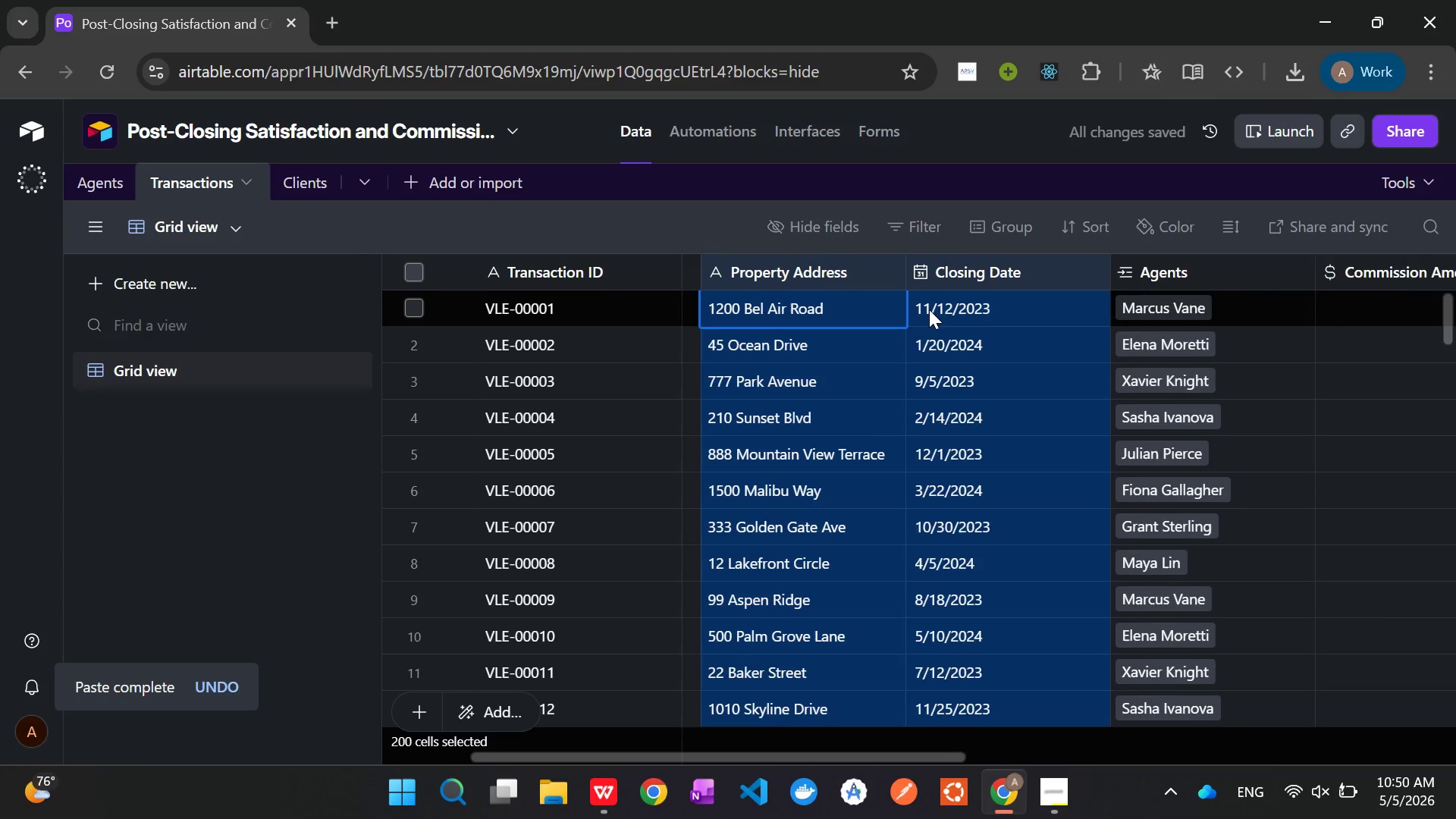 
wait(10.77)
 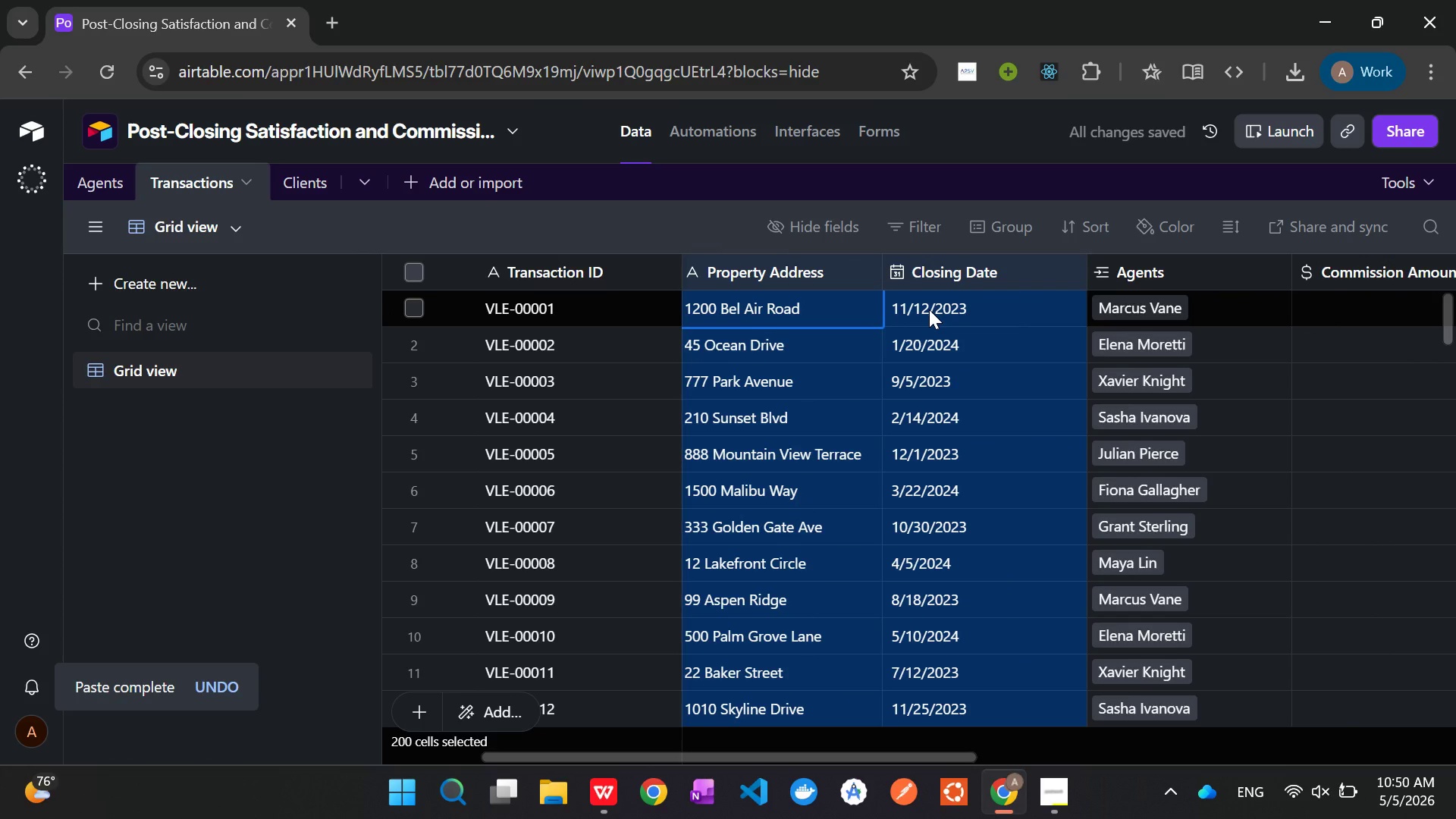 
key(Alt+Tab)
 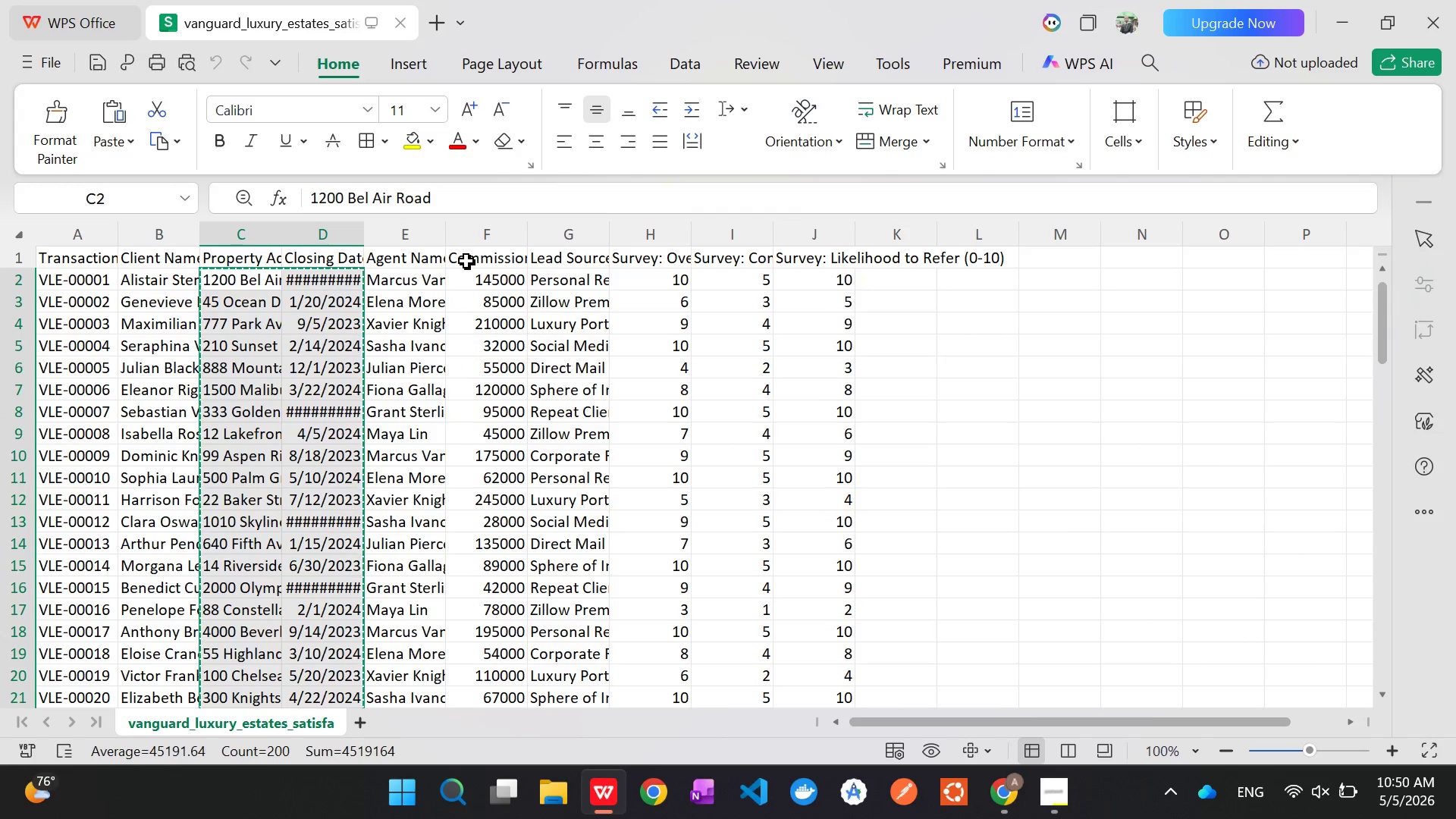 
left_click([494, 287])
 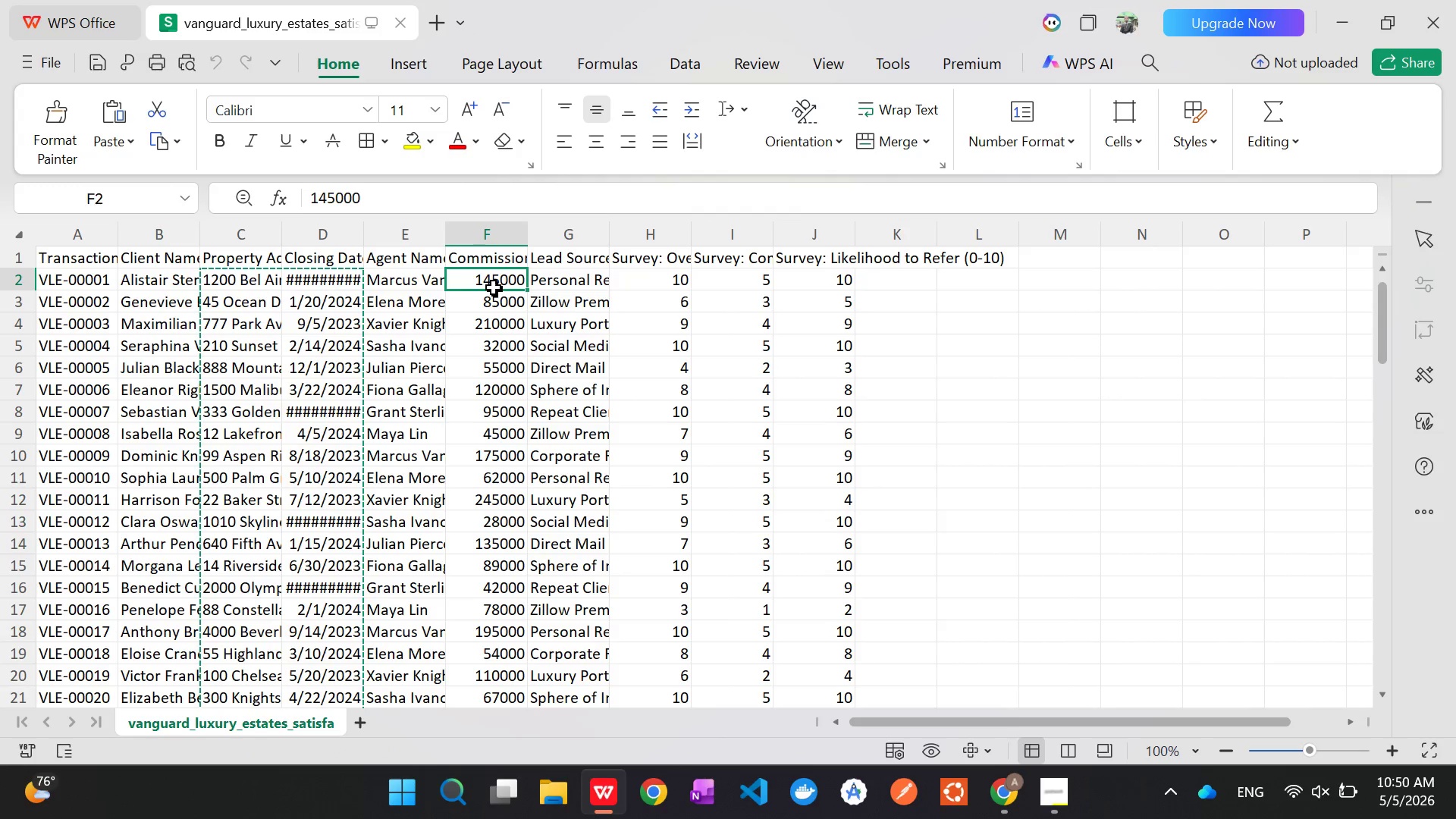 
key(Alt+Tab)
 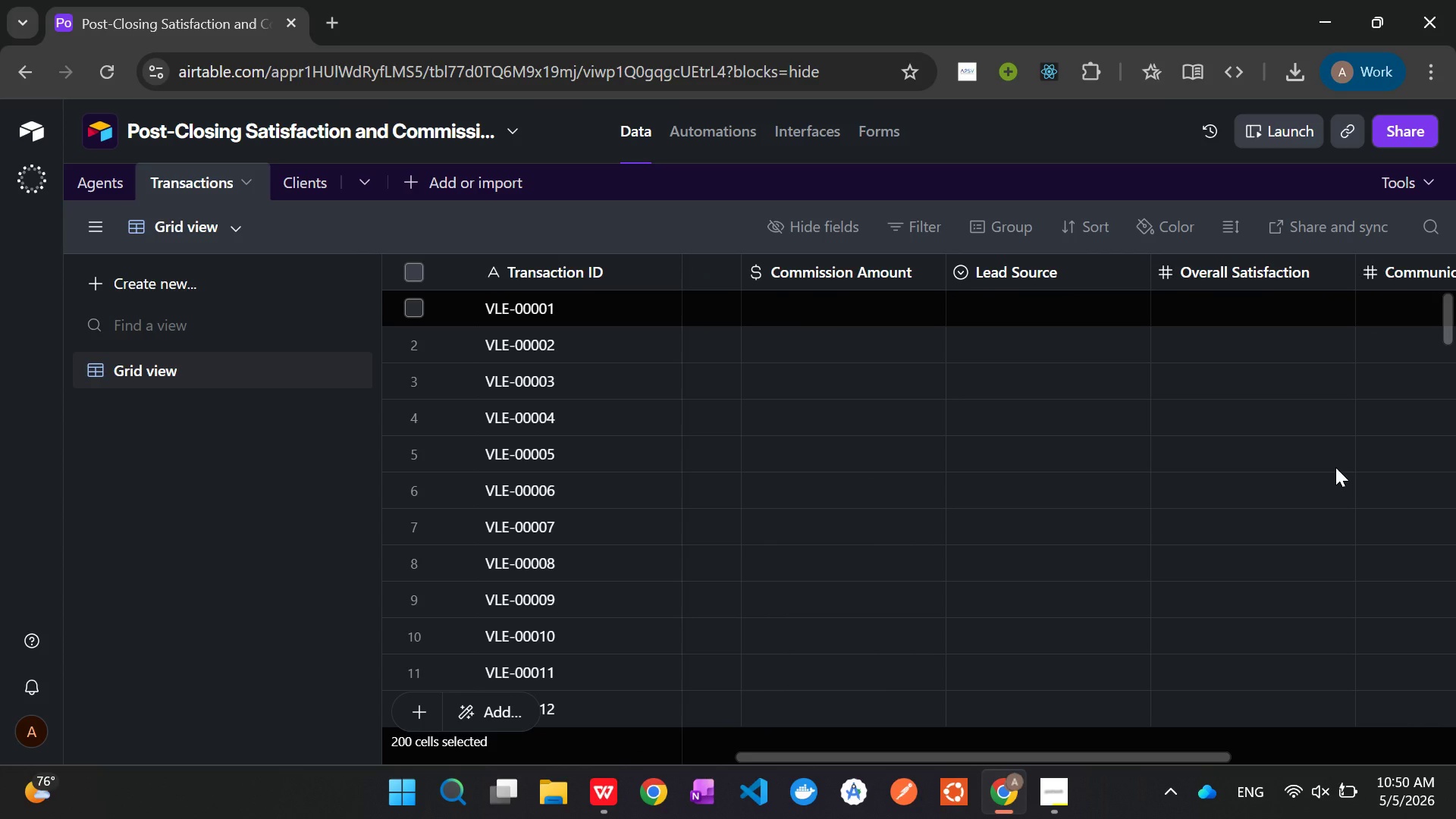 
key(Alt+Tab)
 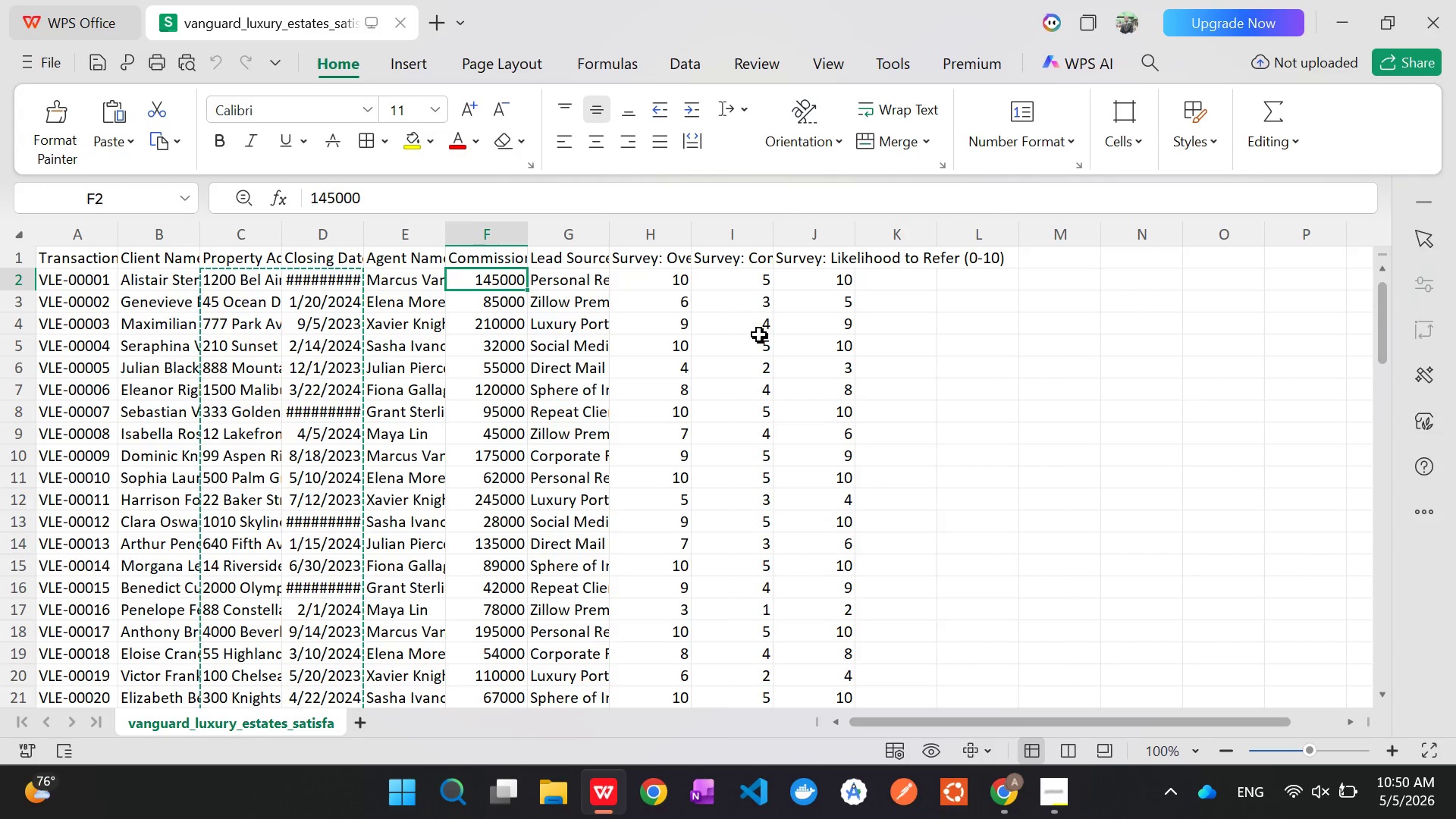 
left_click([642, 259])
 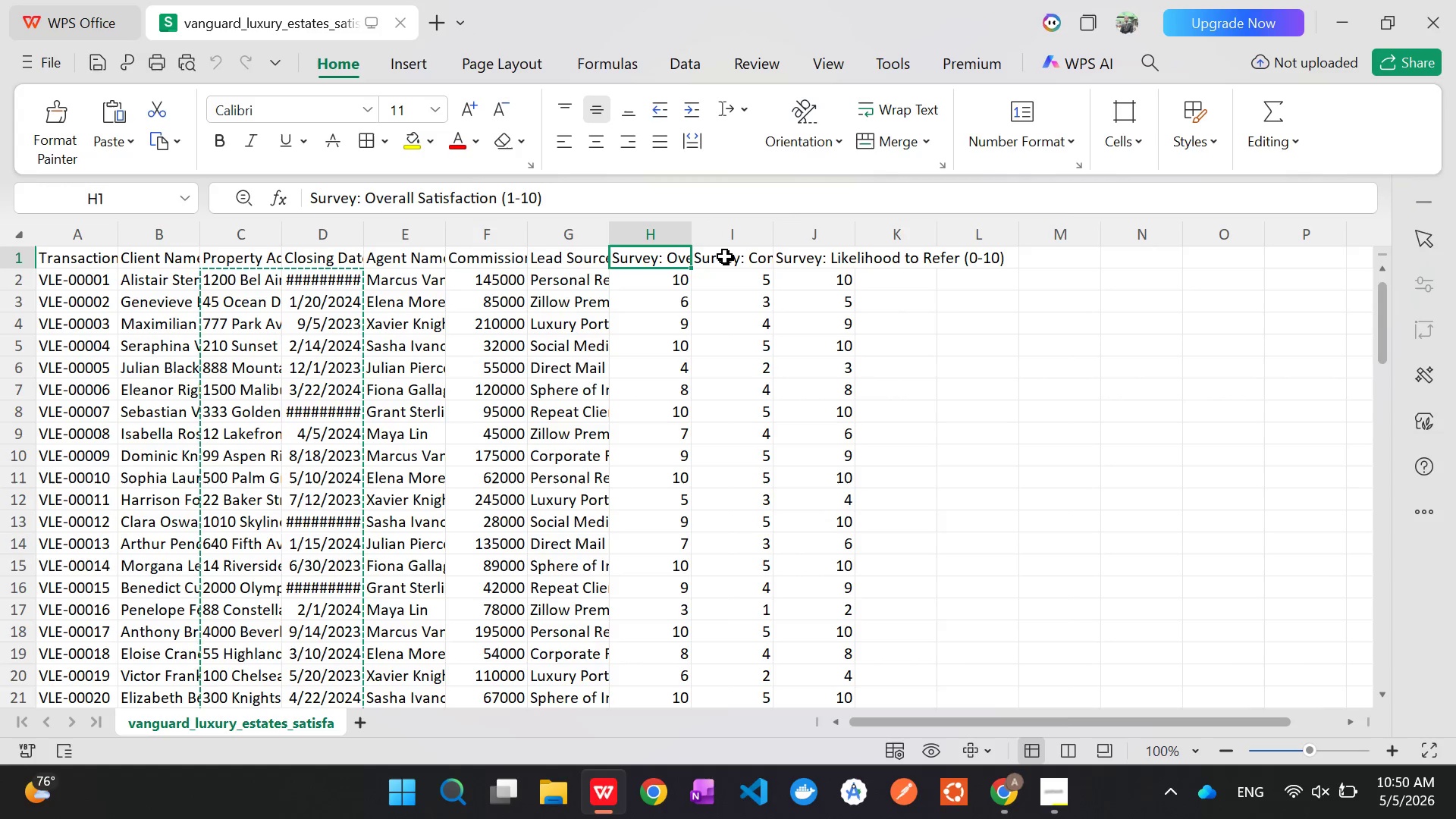 
left_click([734, 256])
 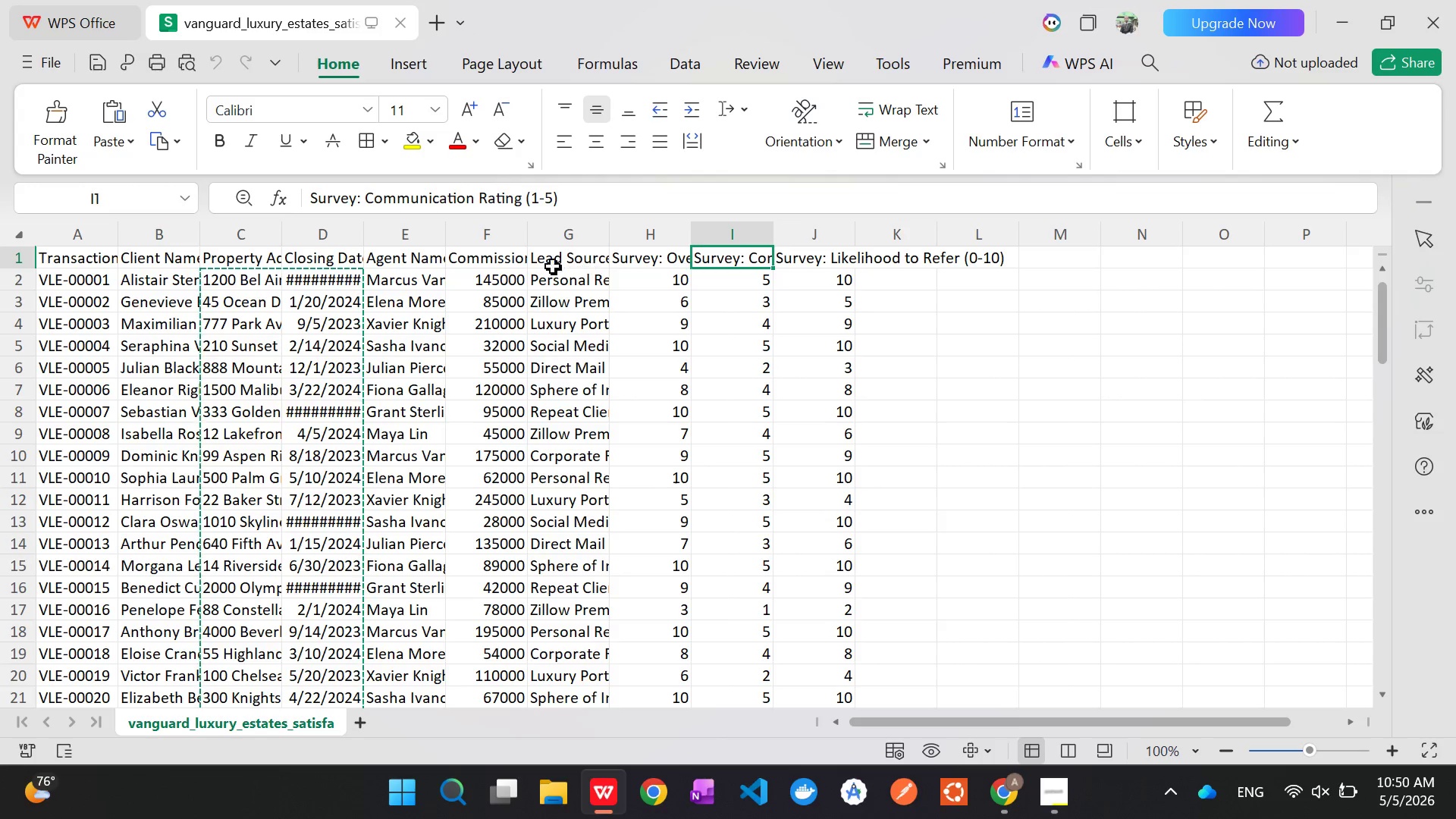 
wait(5.38)
 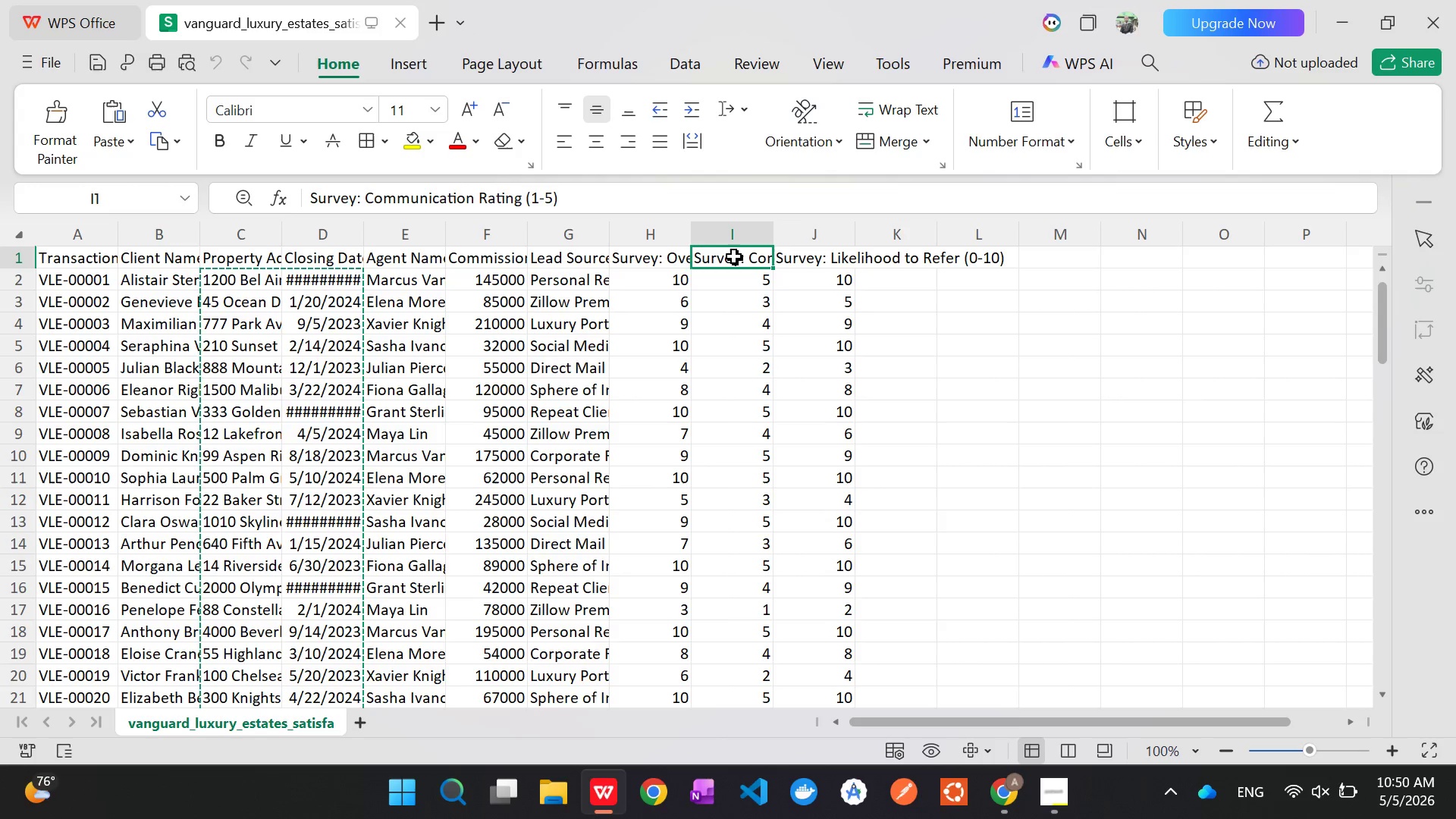 
key(Alt+AltLeft)
 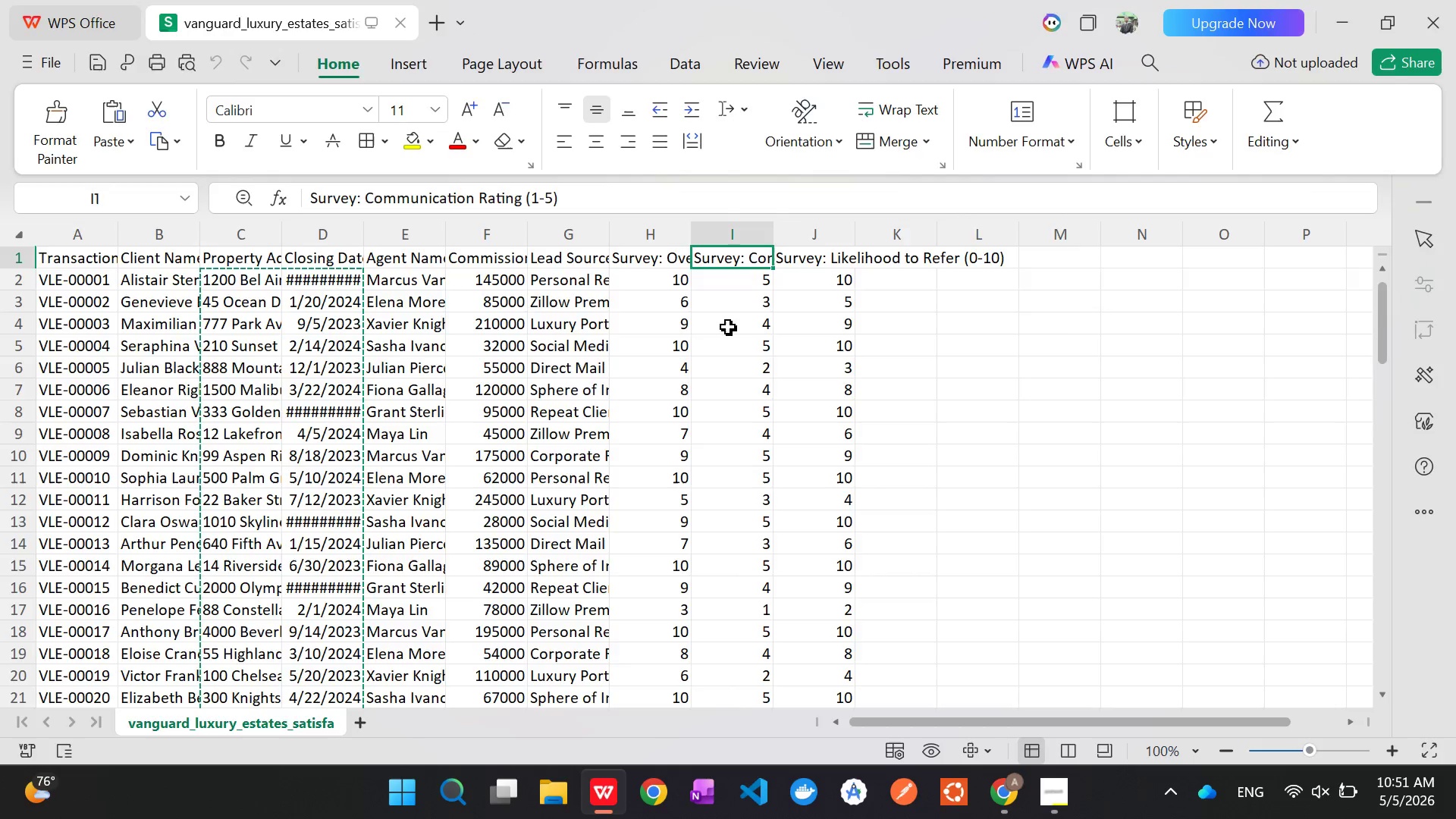 
key(Alt+Tab)
 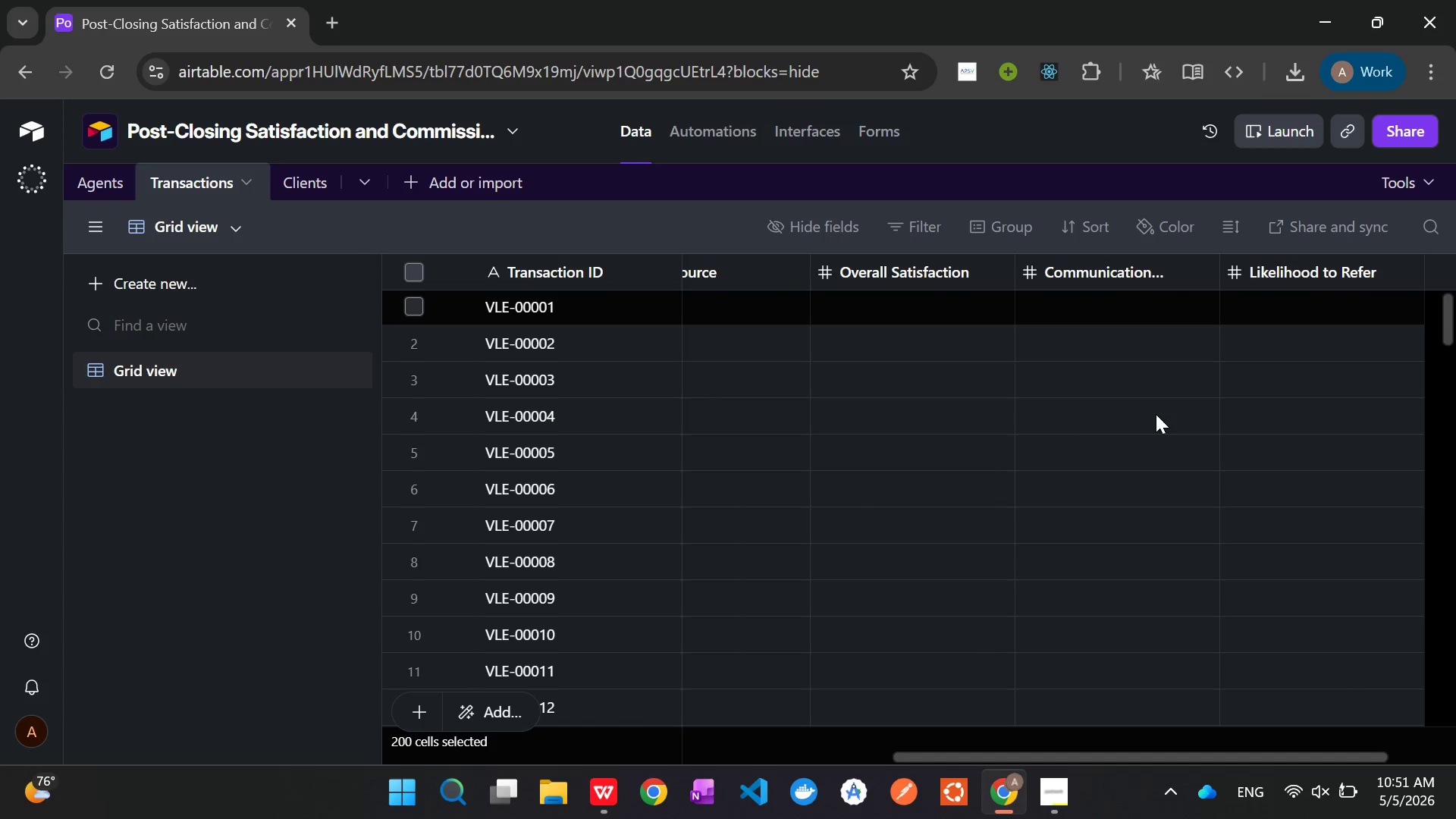 
key(Alt+Tab)
 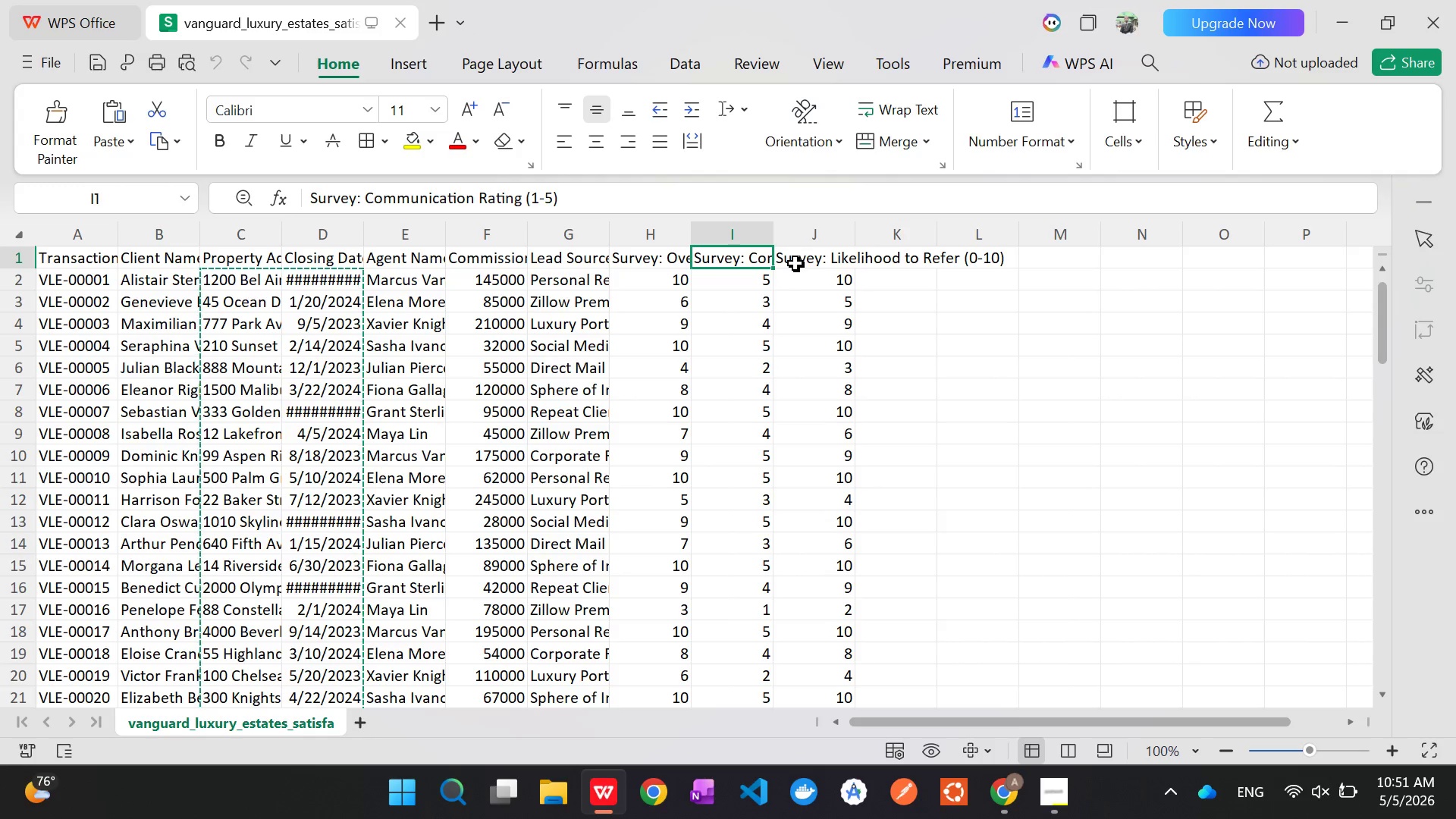 
left_click([795, 264])
 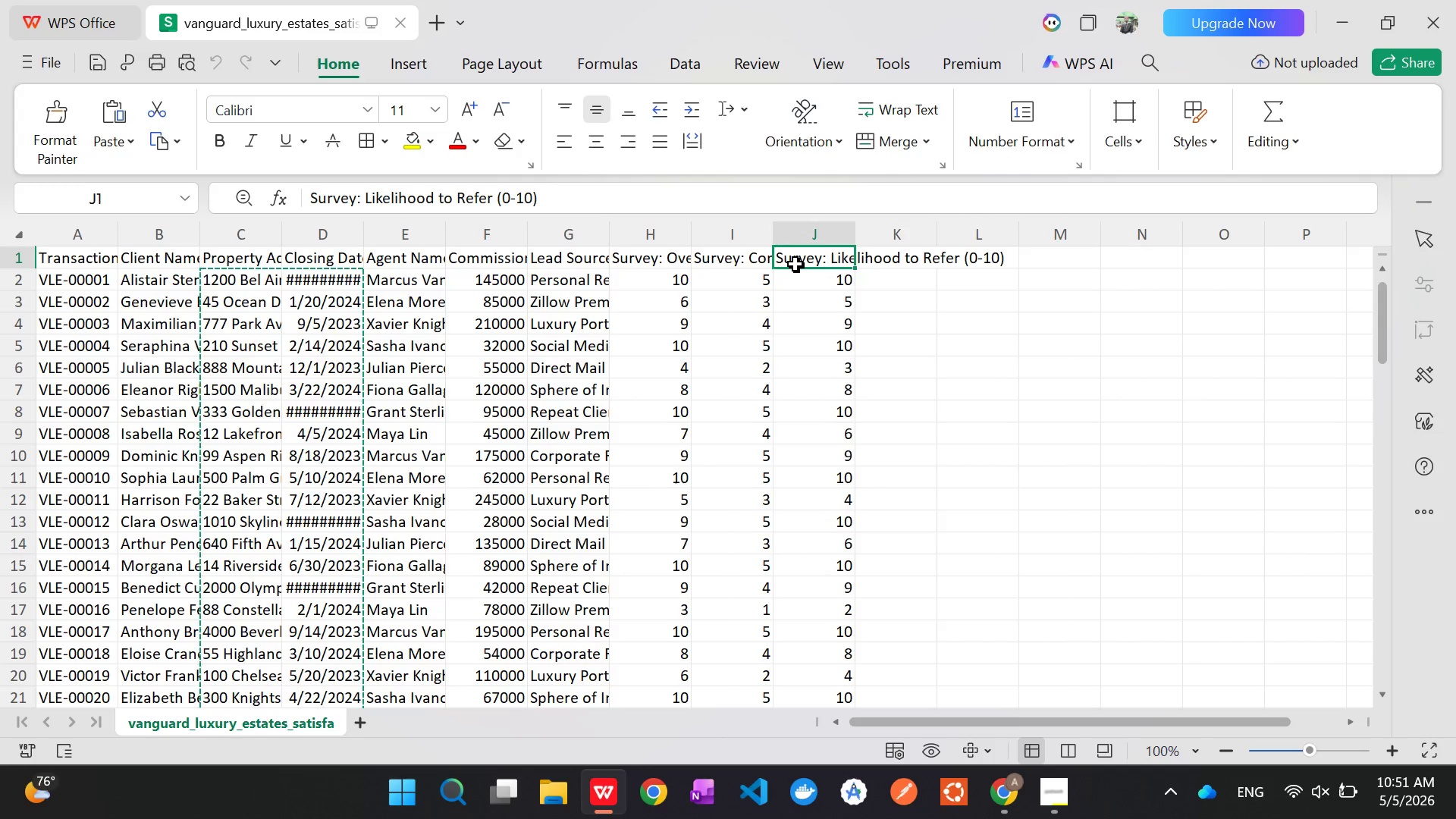 
key(Alt+Tab)
 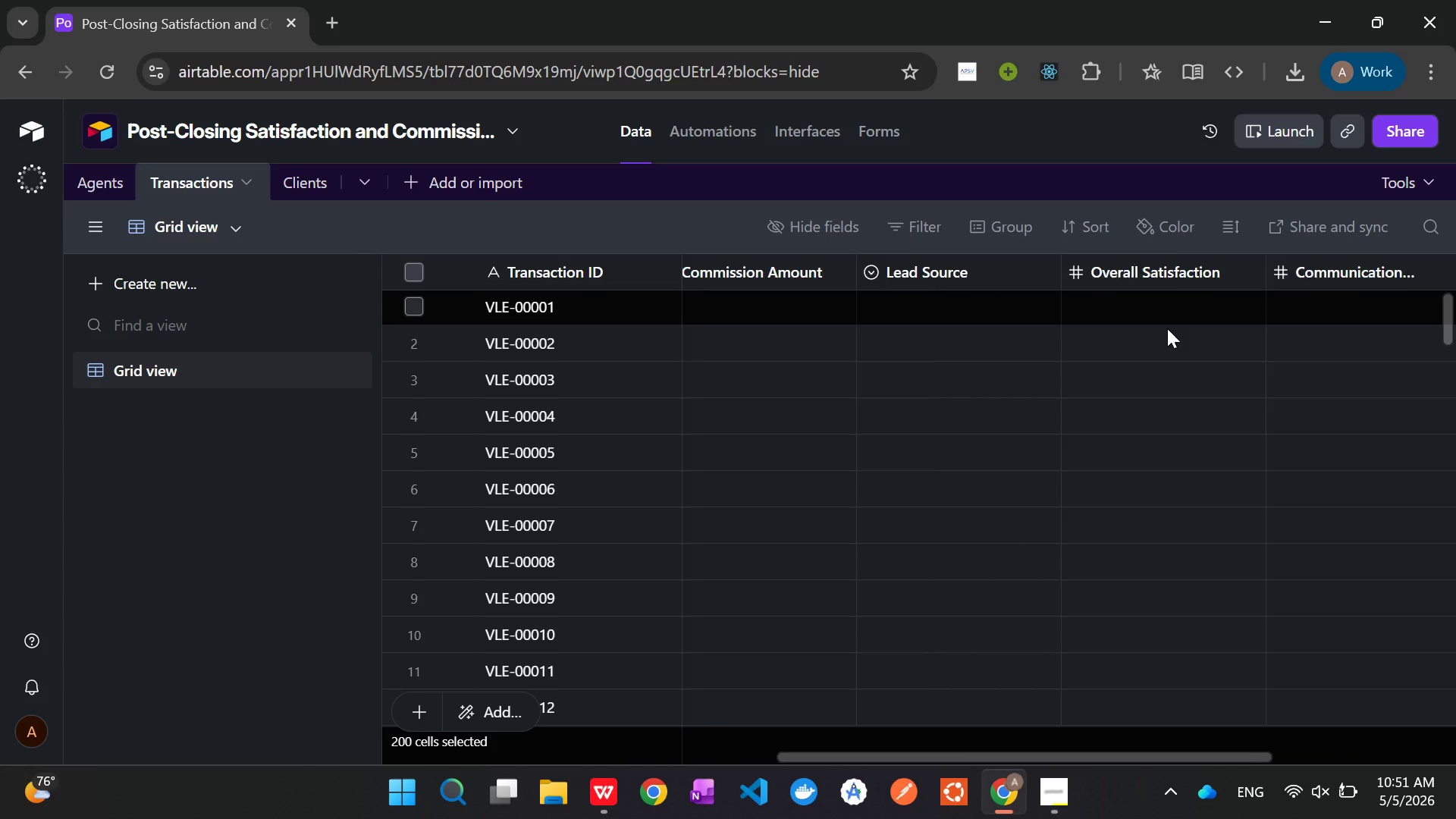 
key(Alt+Tab)
 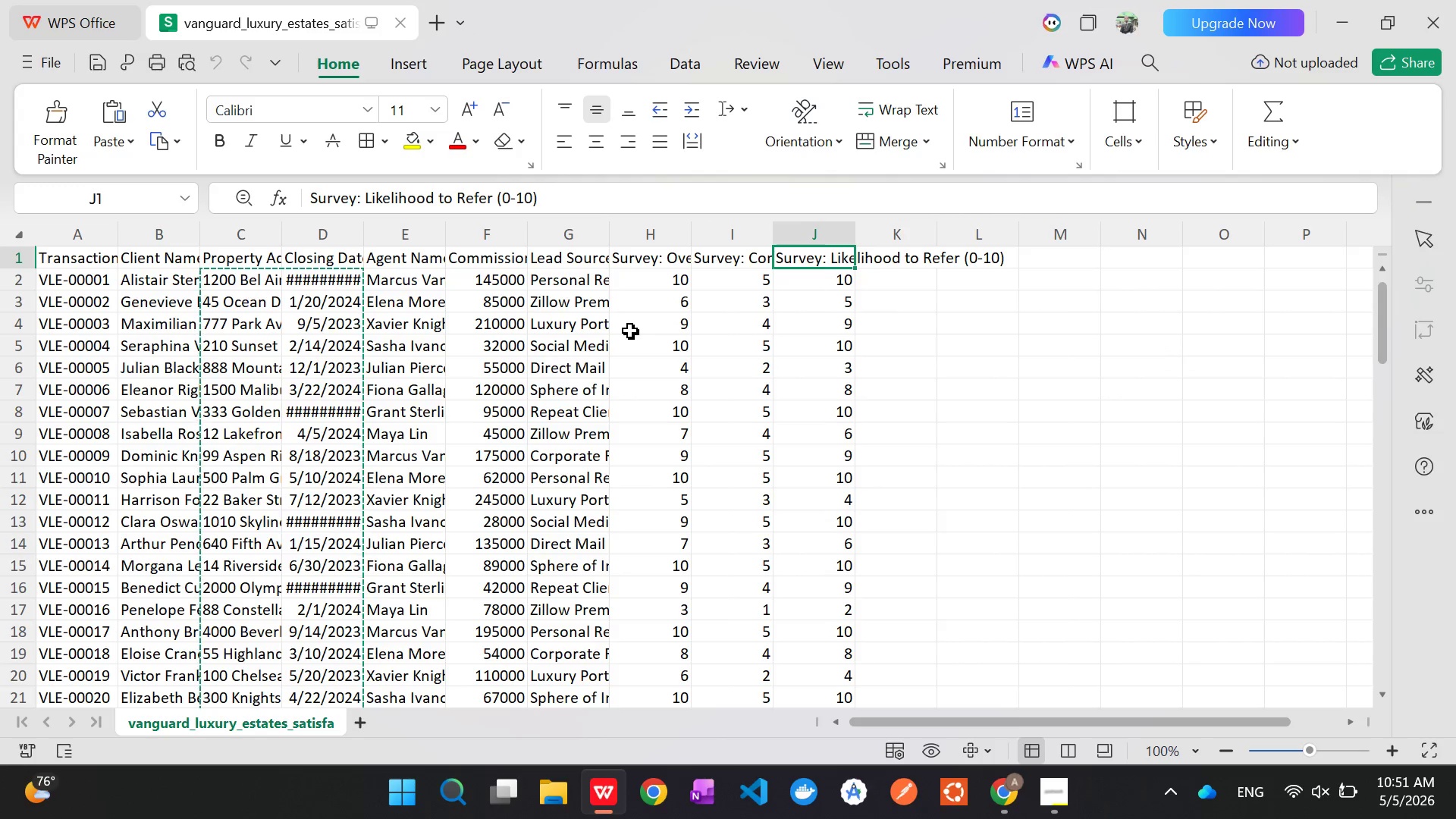 
left_click_drag(start_coordinate=[494, 284], to_coordinate=[803, 648])
 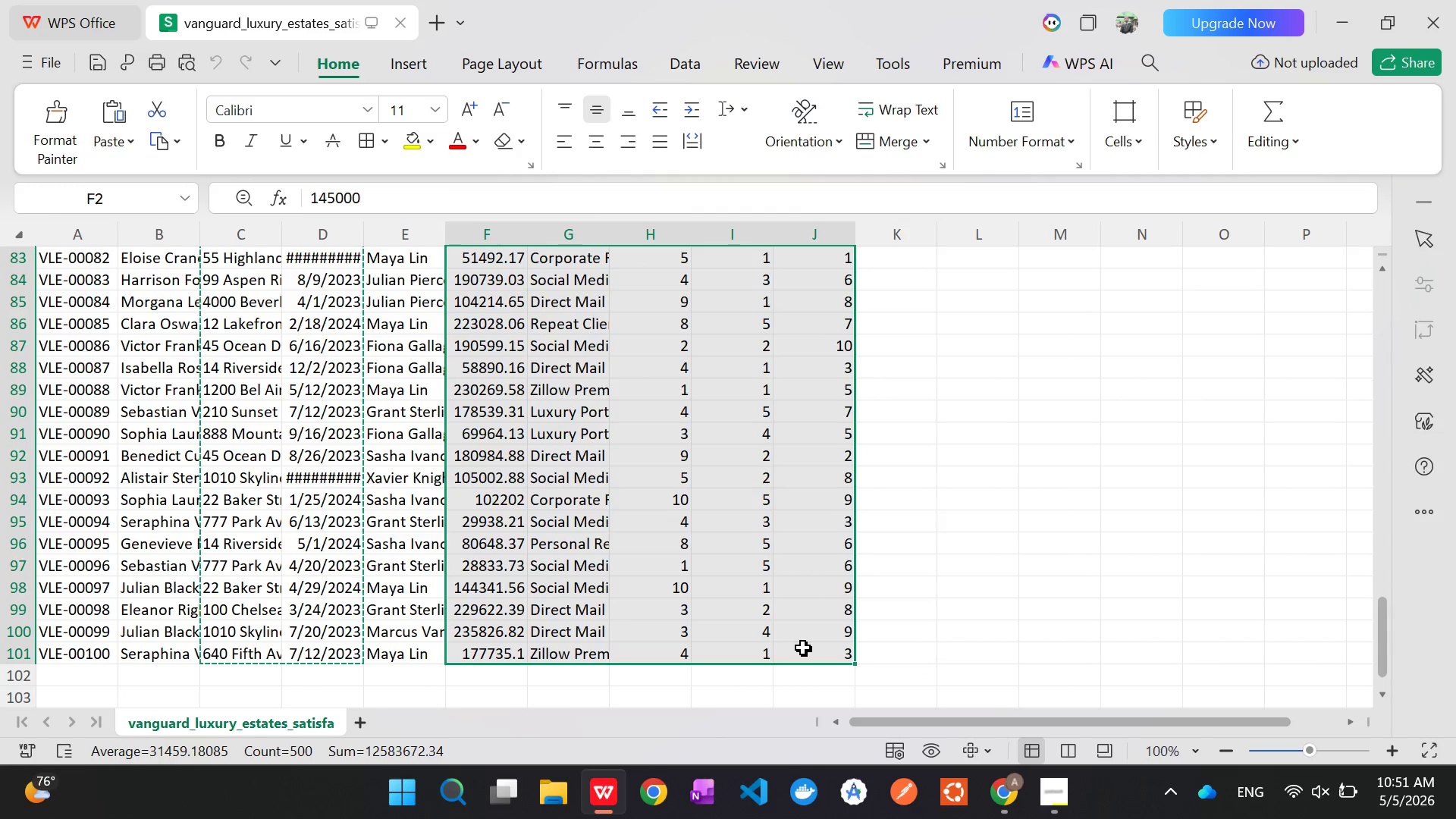 
key(Control+C)
 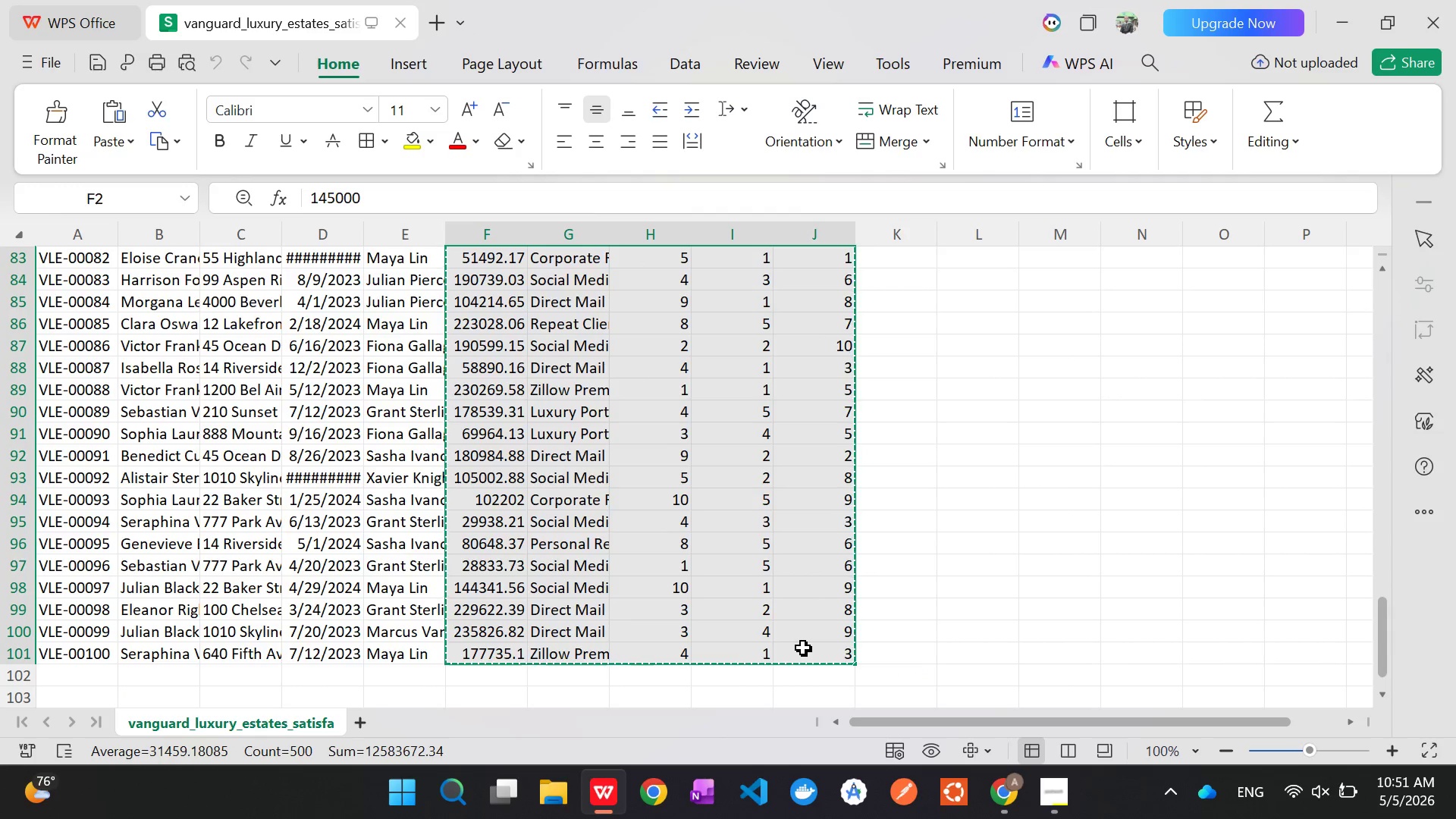 
key(Alt+AltLeft)
 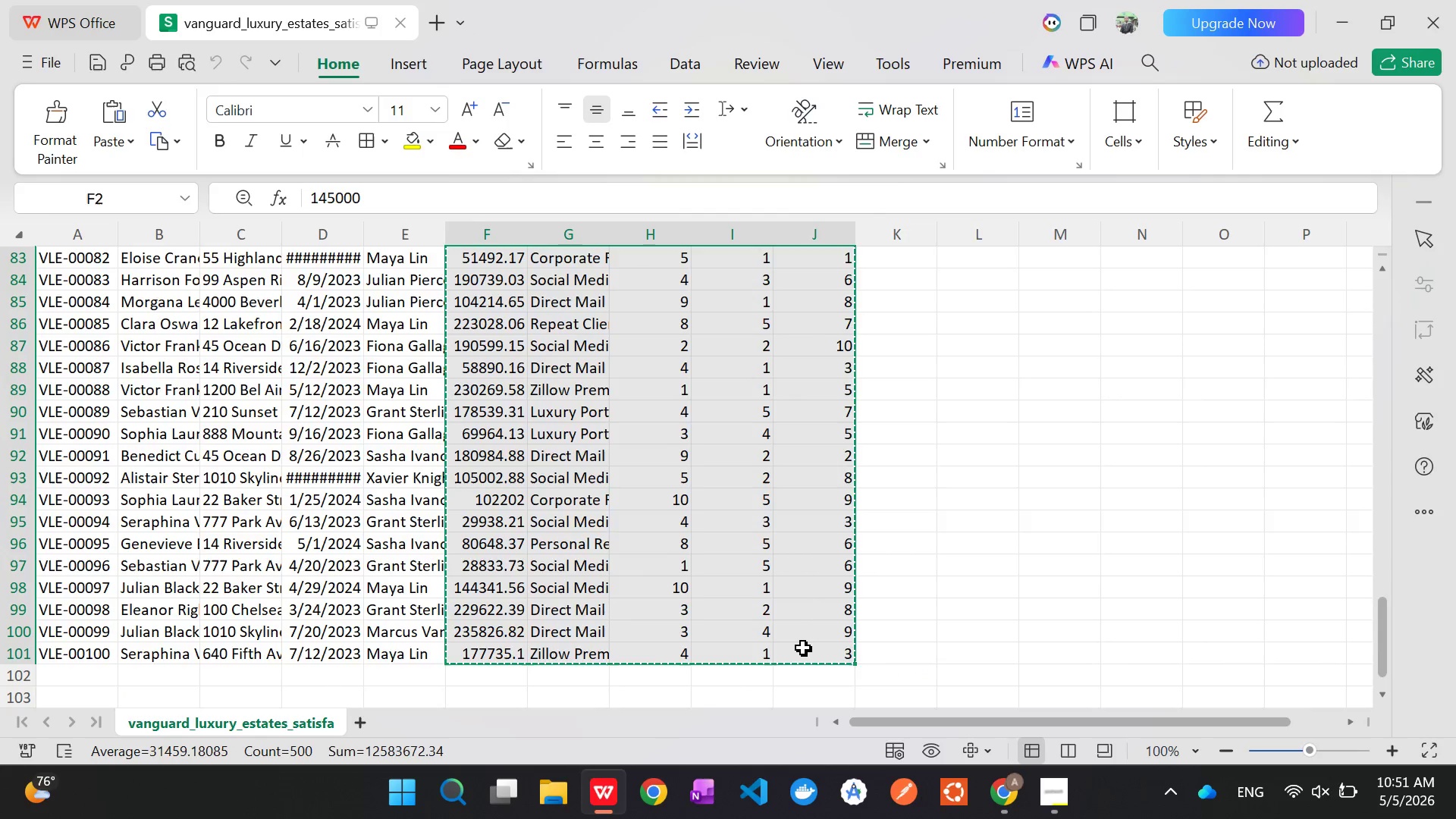 
key(Alt+Tab)
 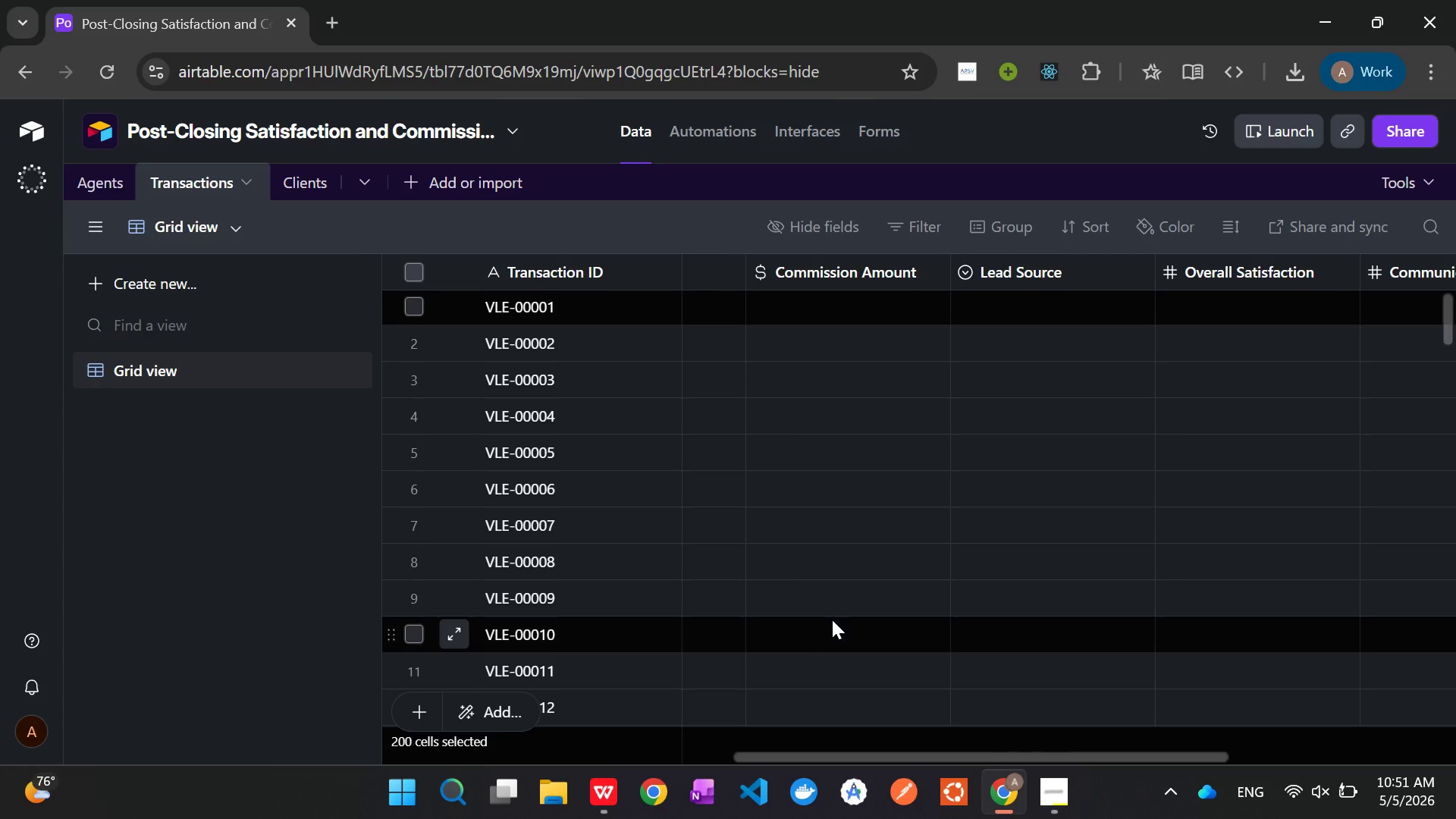 
mouse_move([896, 522])
 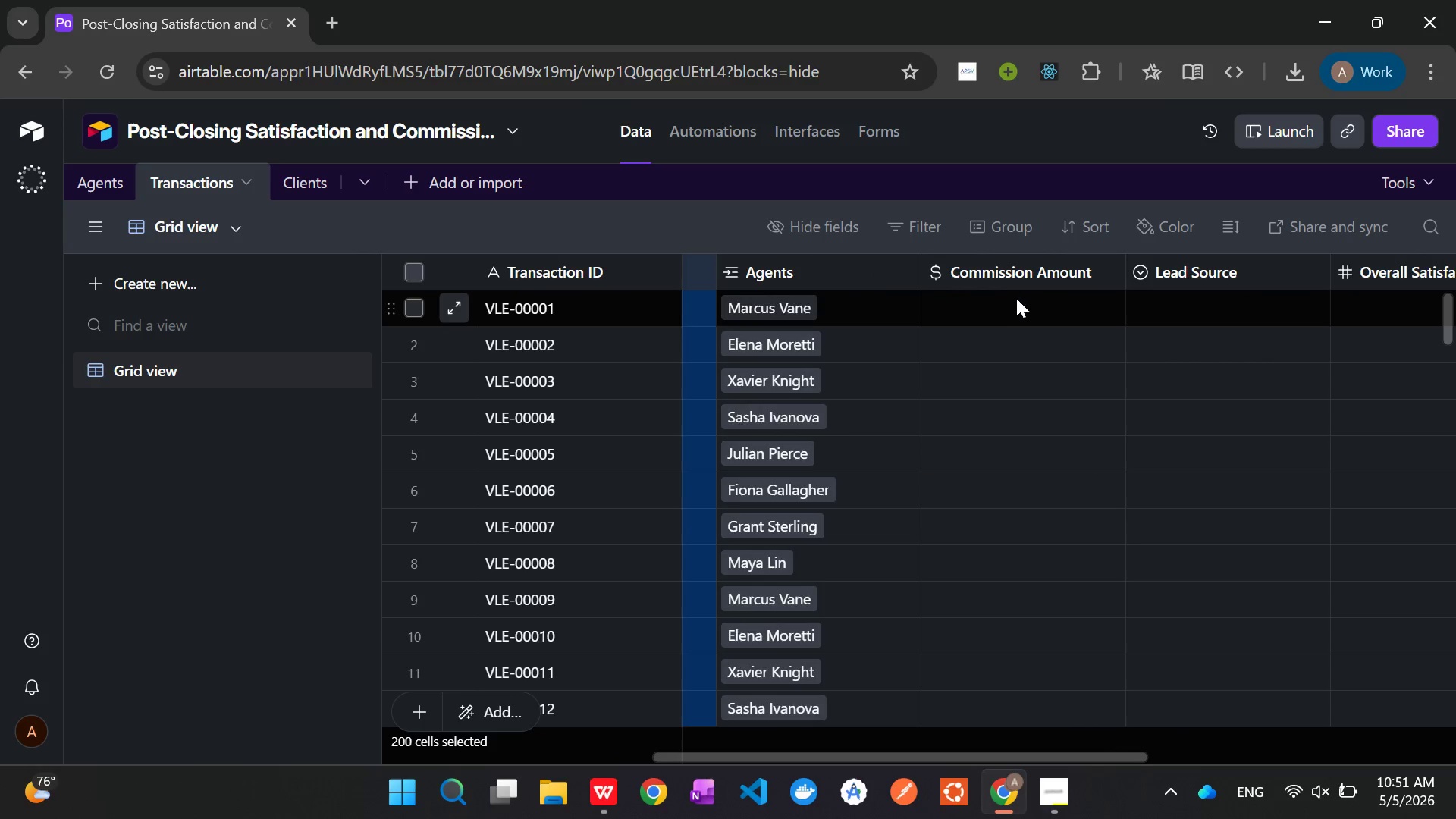 
left_click([1011, 310])
 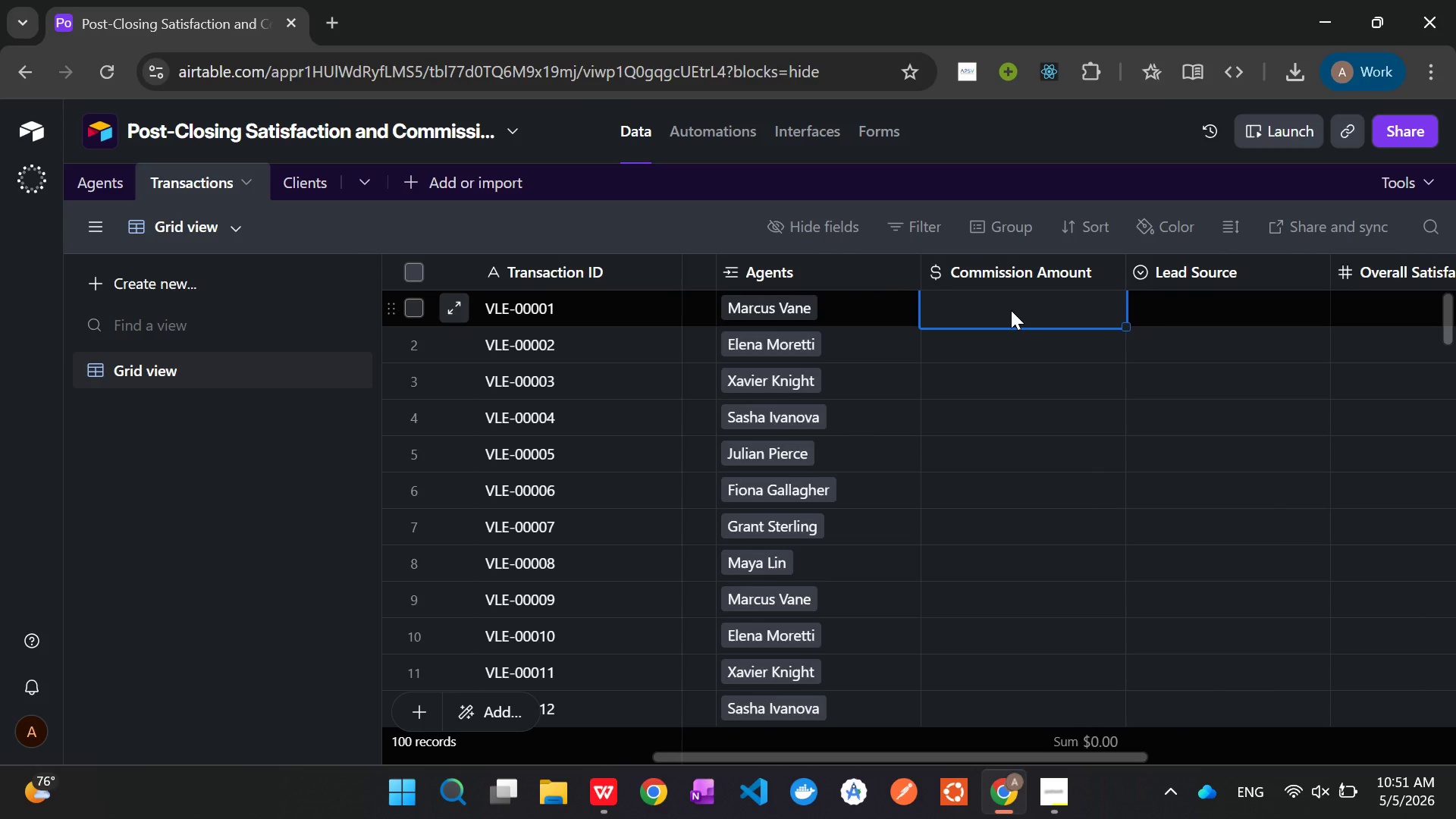 
key(Control+V)
 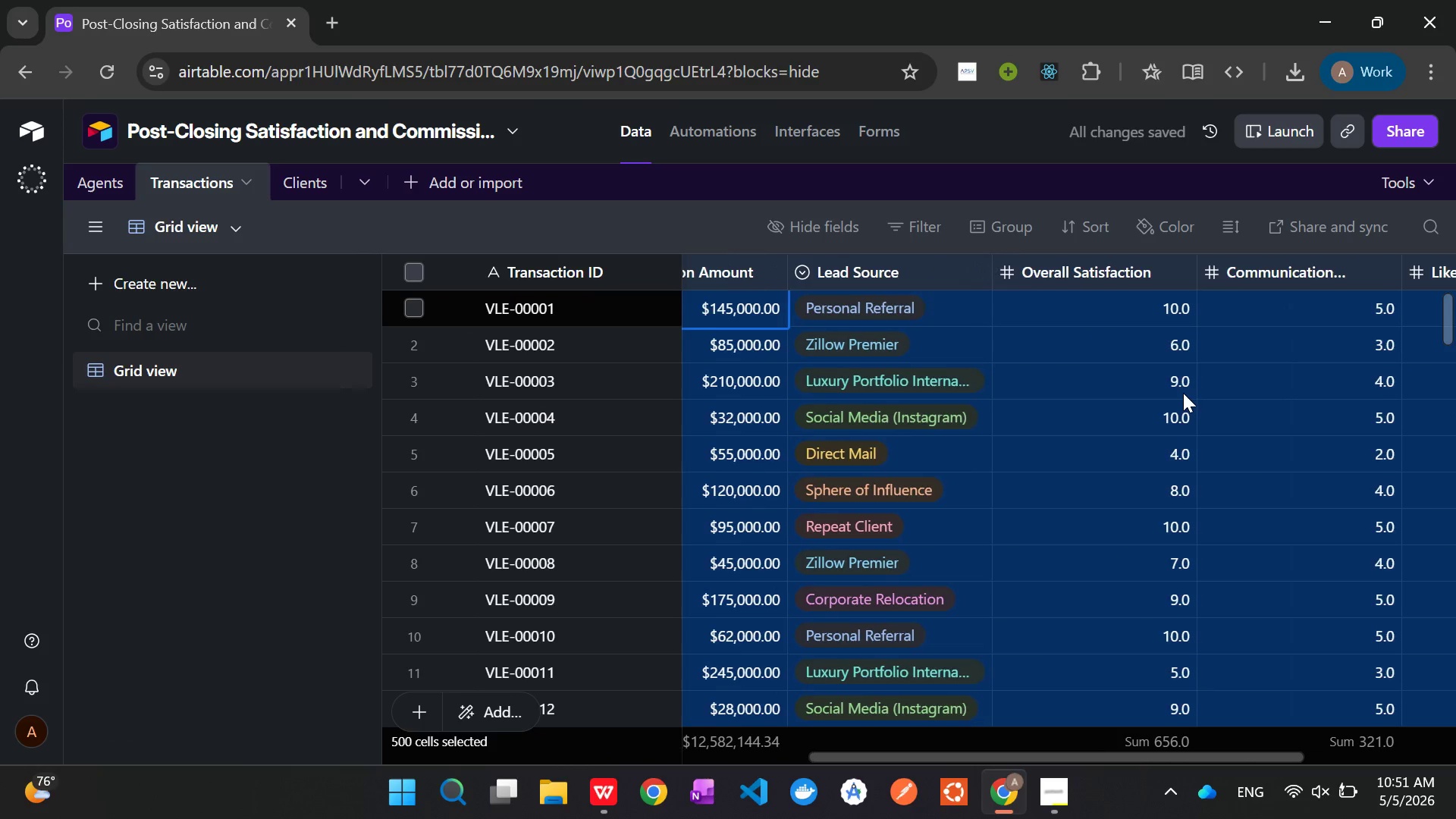 
wait(7.47)
 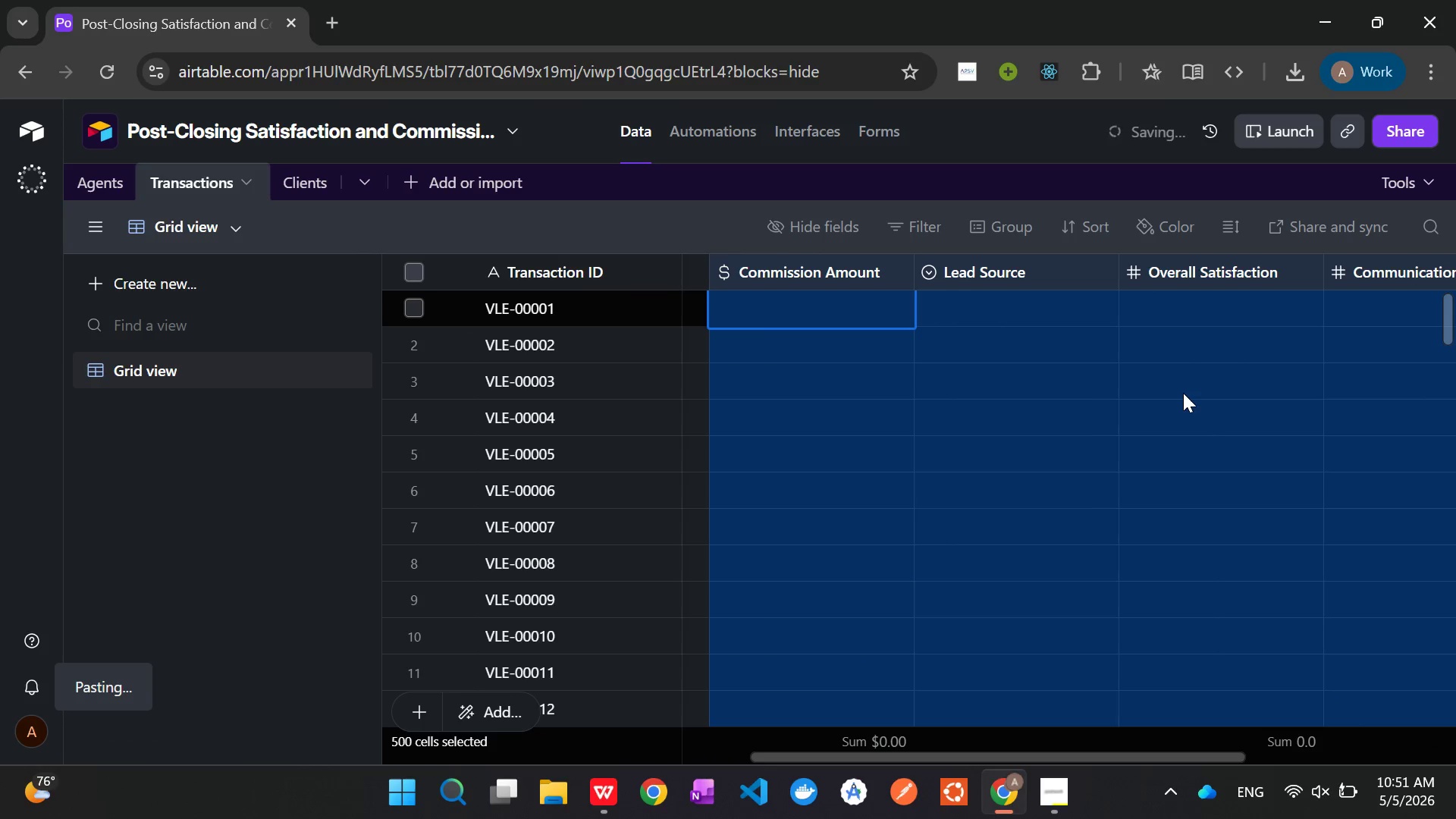 
left_click([1183, 393])
 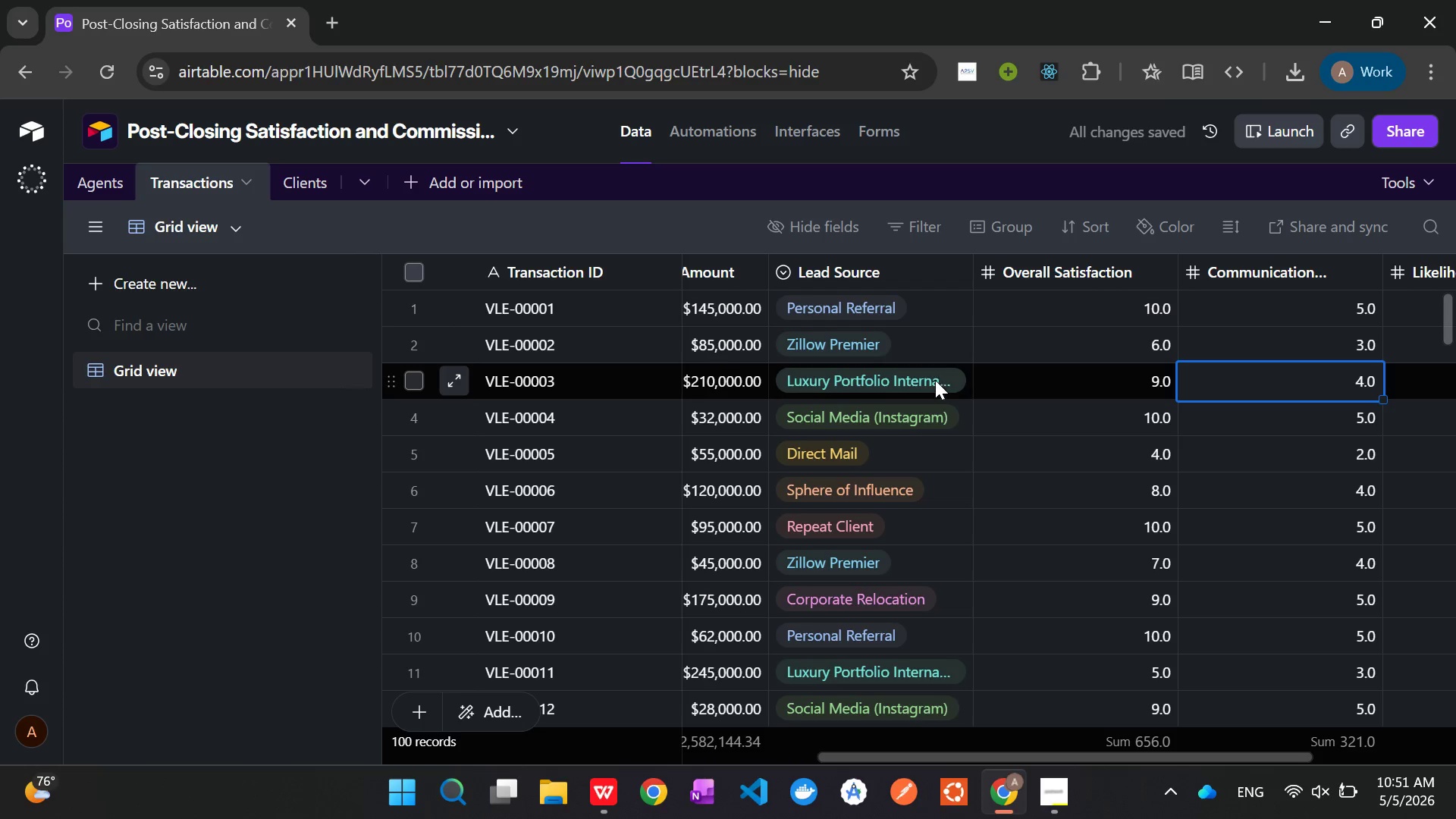 
left_click([933, 379])
 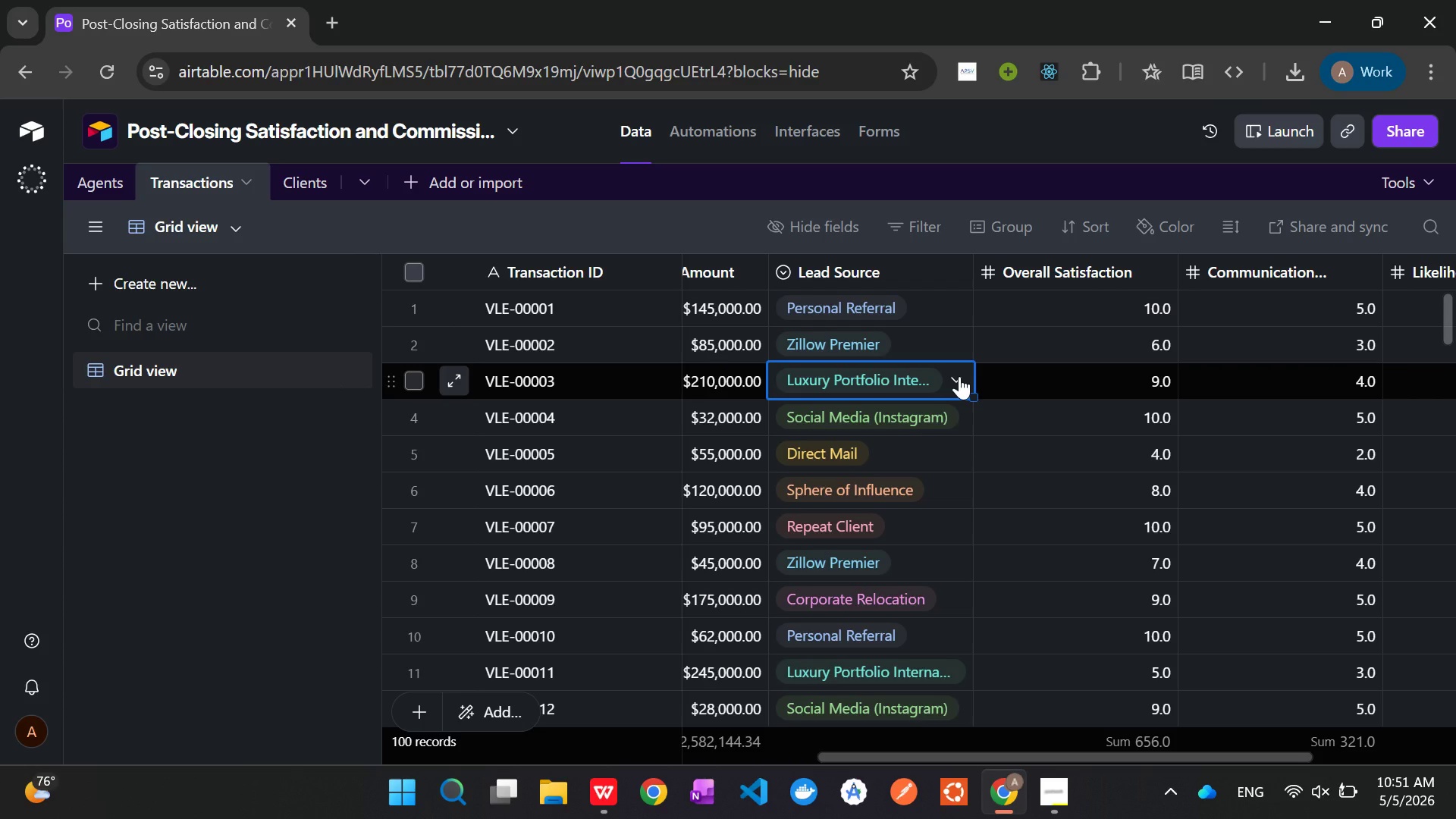 
left_click([959, 376])
 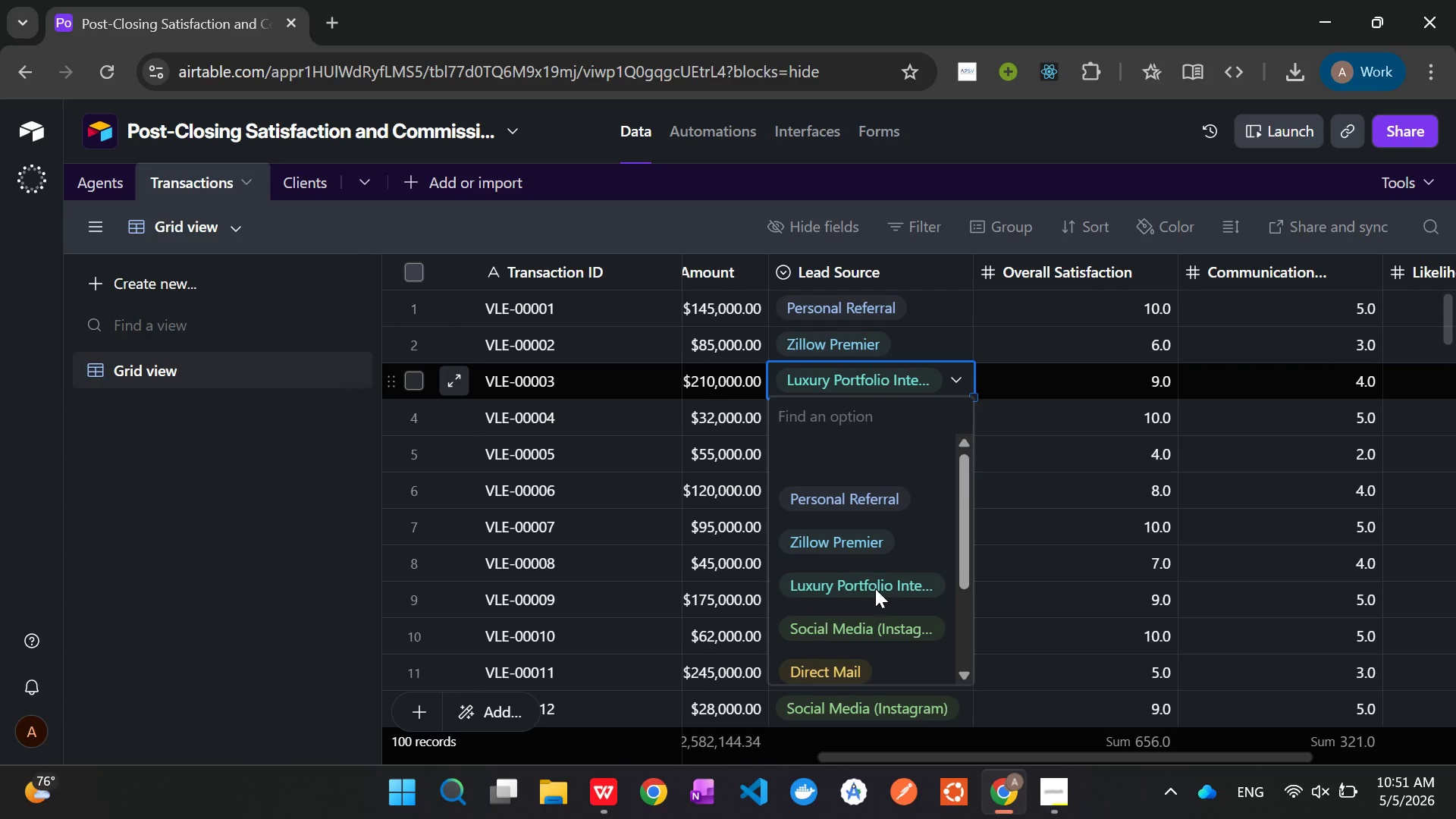 
left_click([1054, 413])
 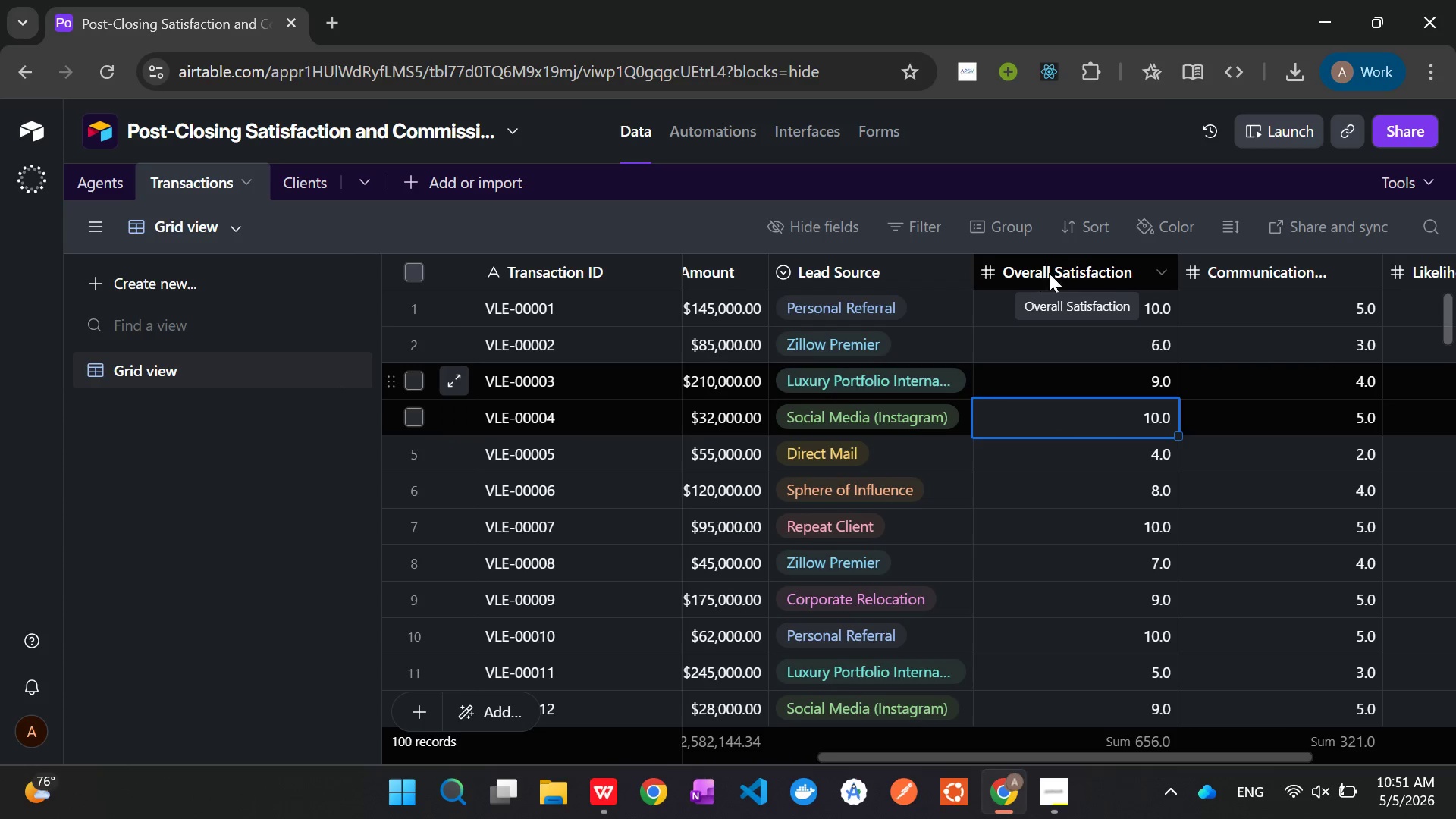 
right_click([1052, 271])
 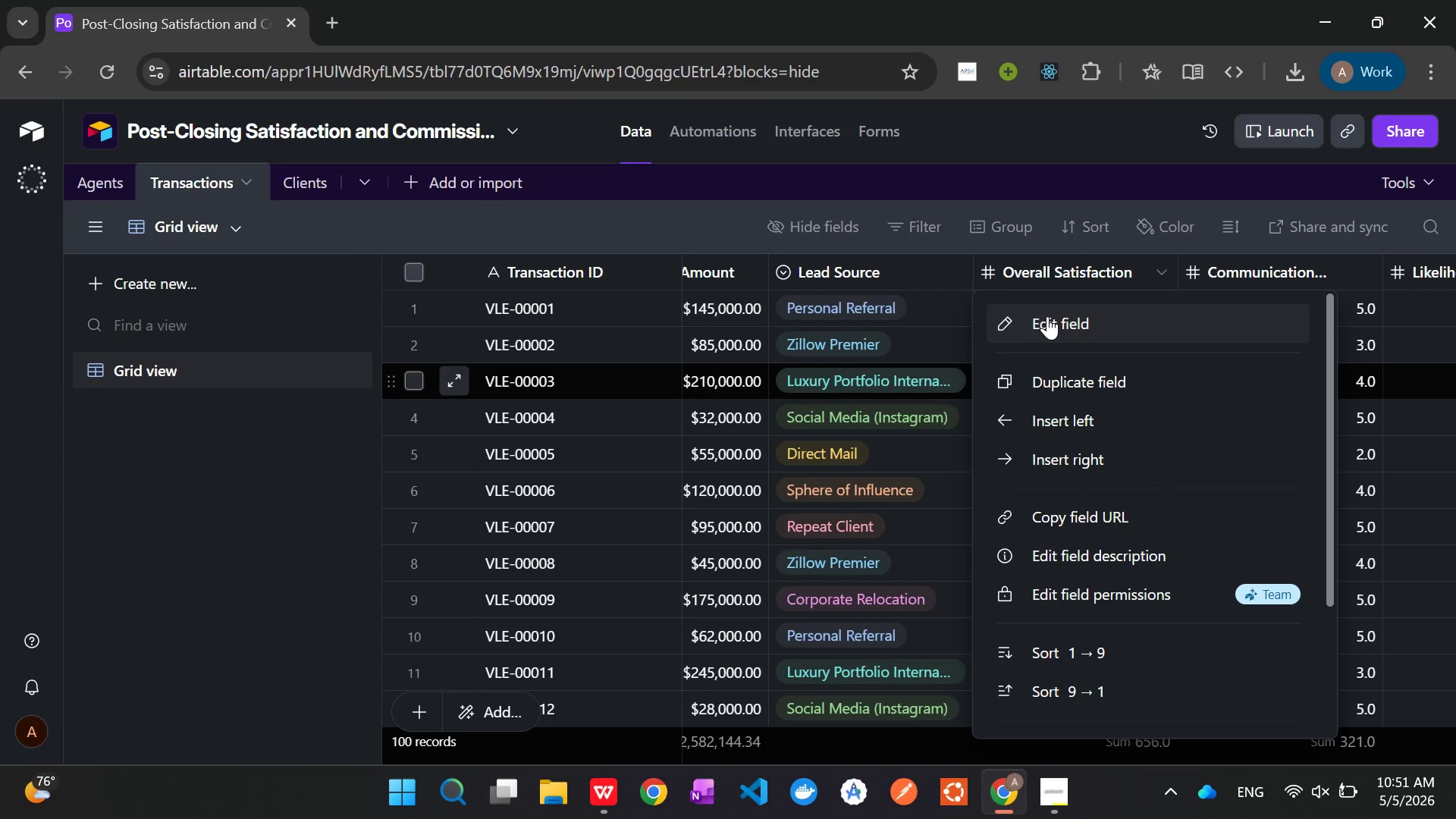 
left_click([1047, 316])
 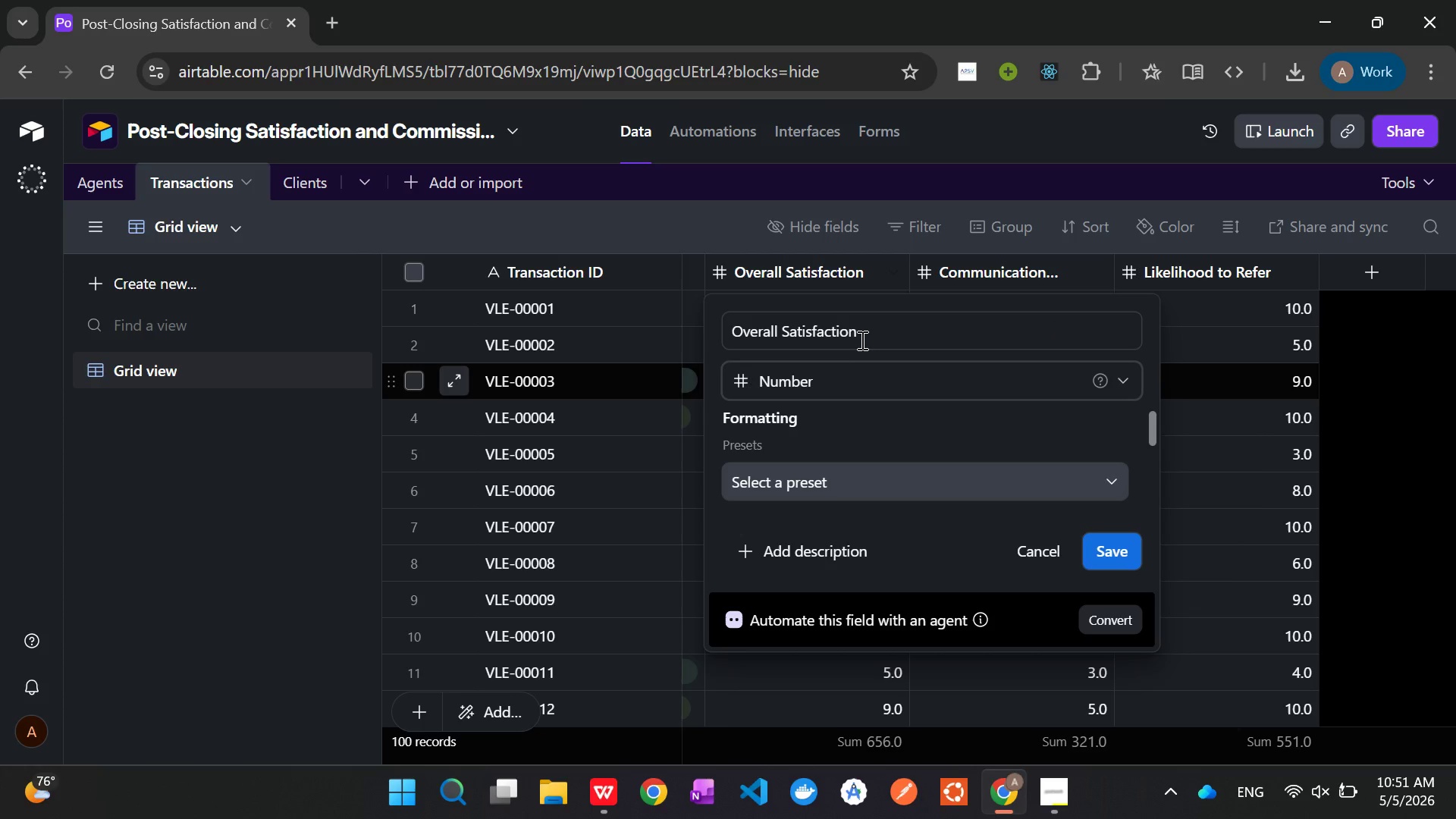 
left_click([877, 327])
 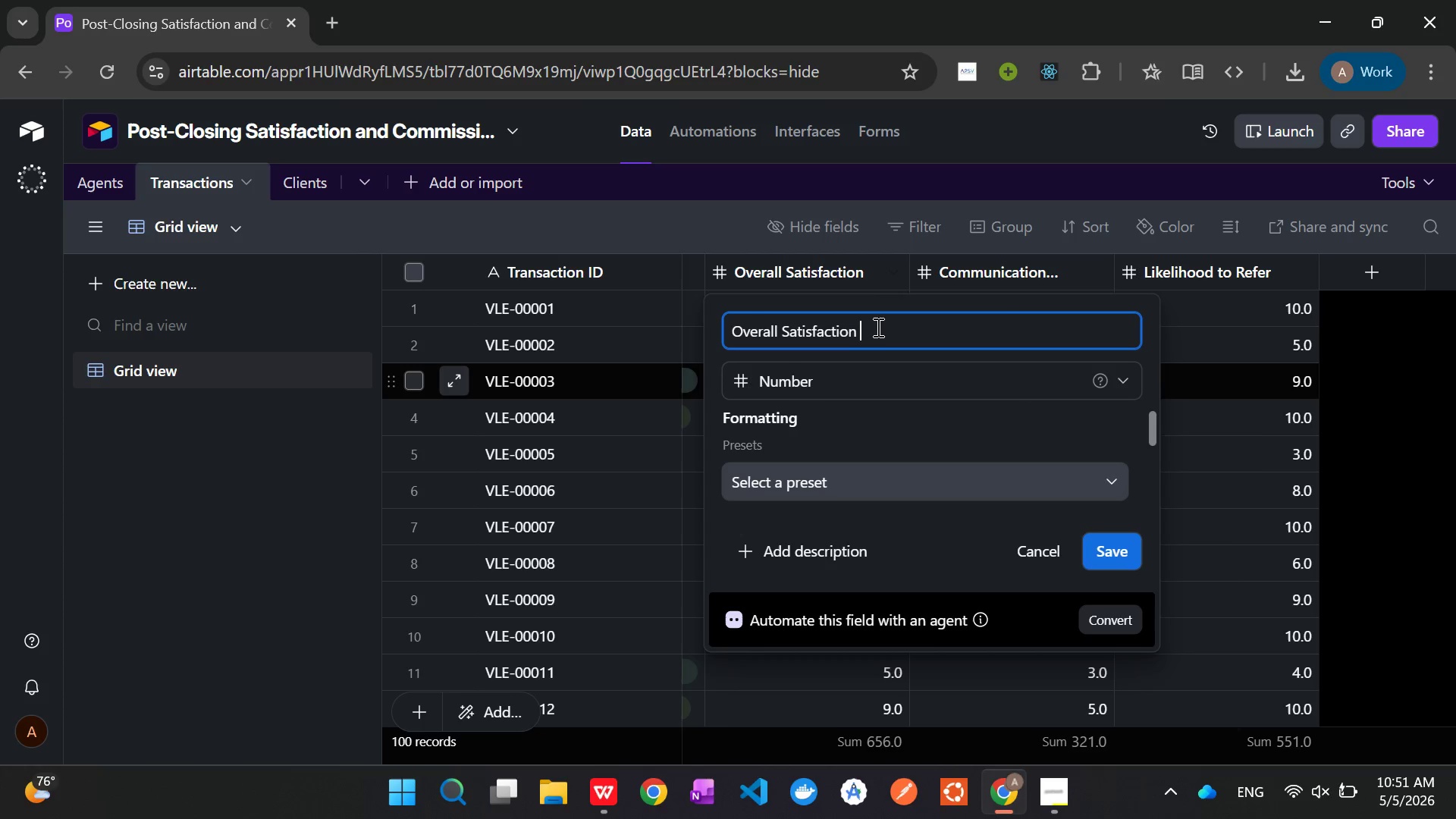 
type( (1,)
key(Backspace)
type(-10))
 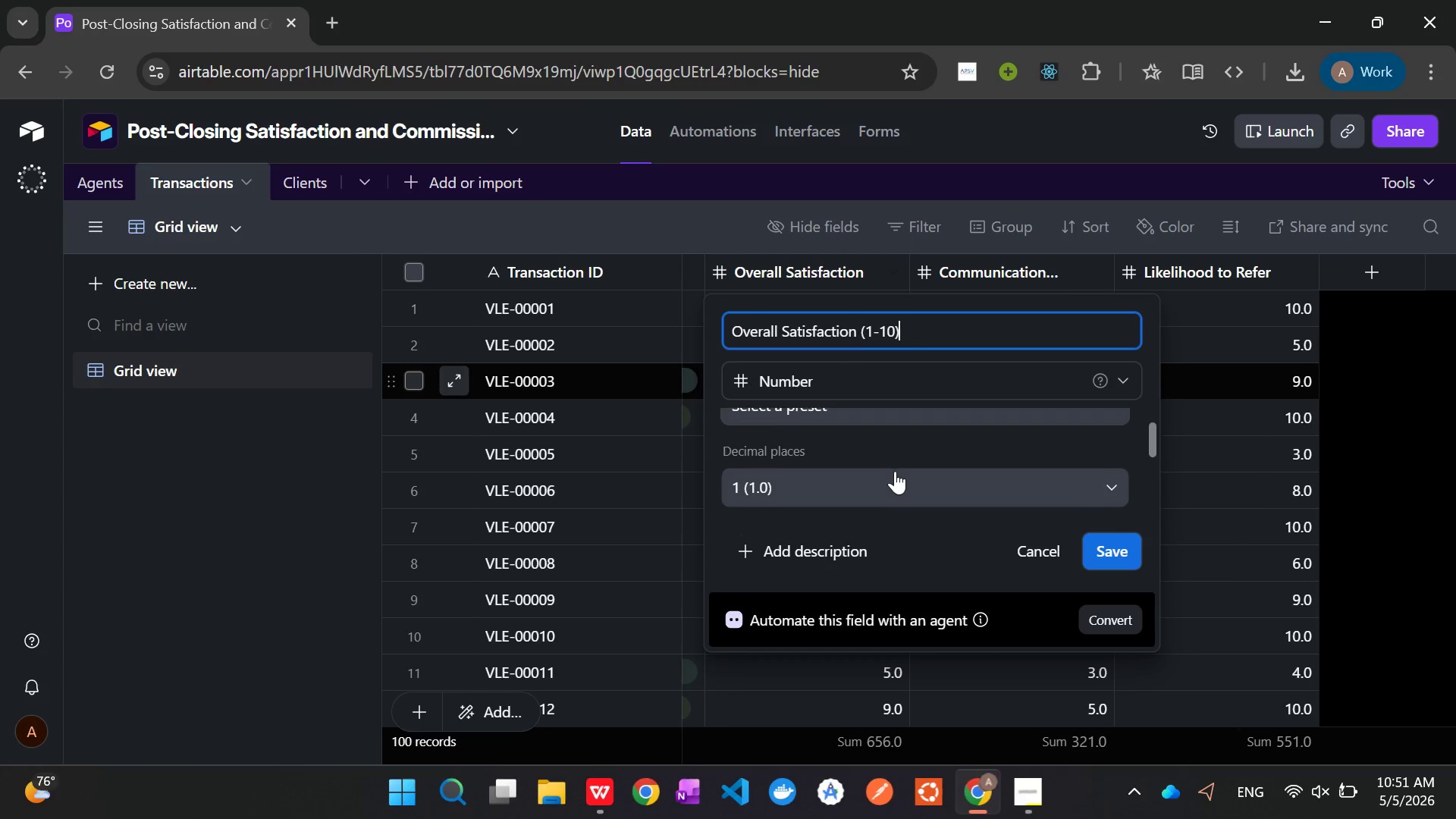 
left_click([893, 488])
 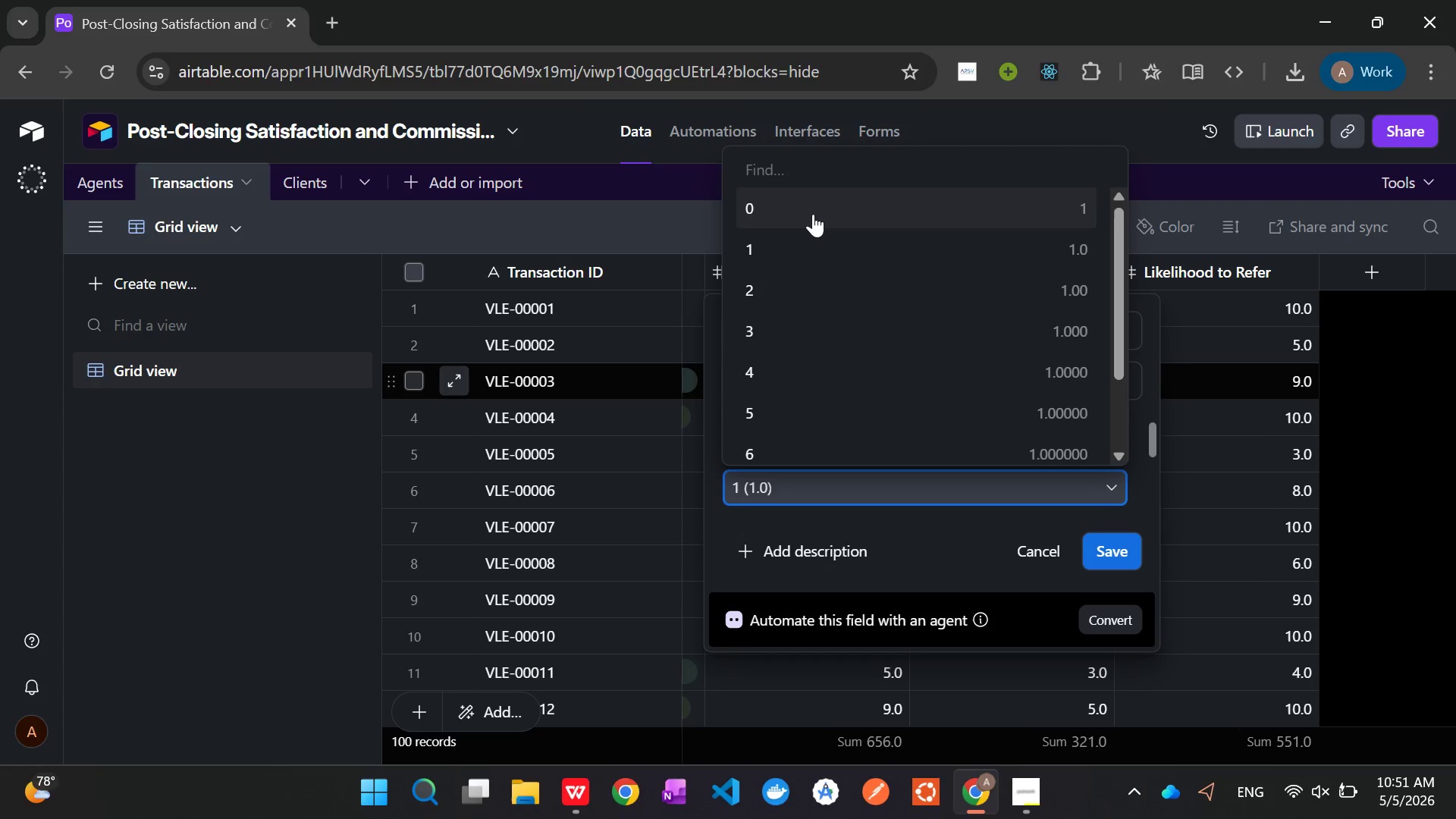 
left_click([811, 213])
 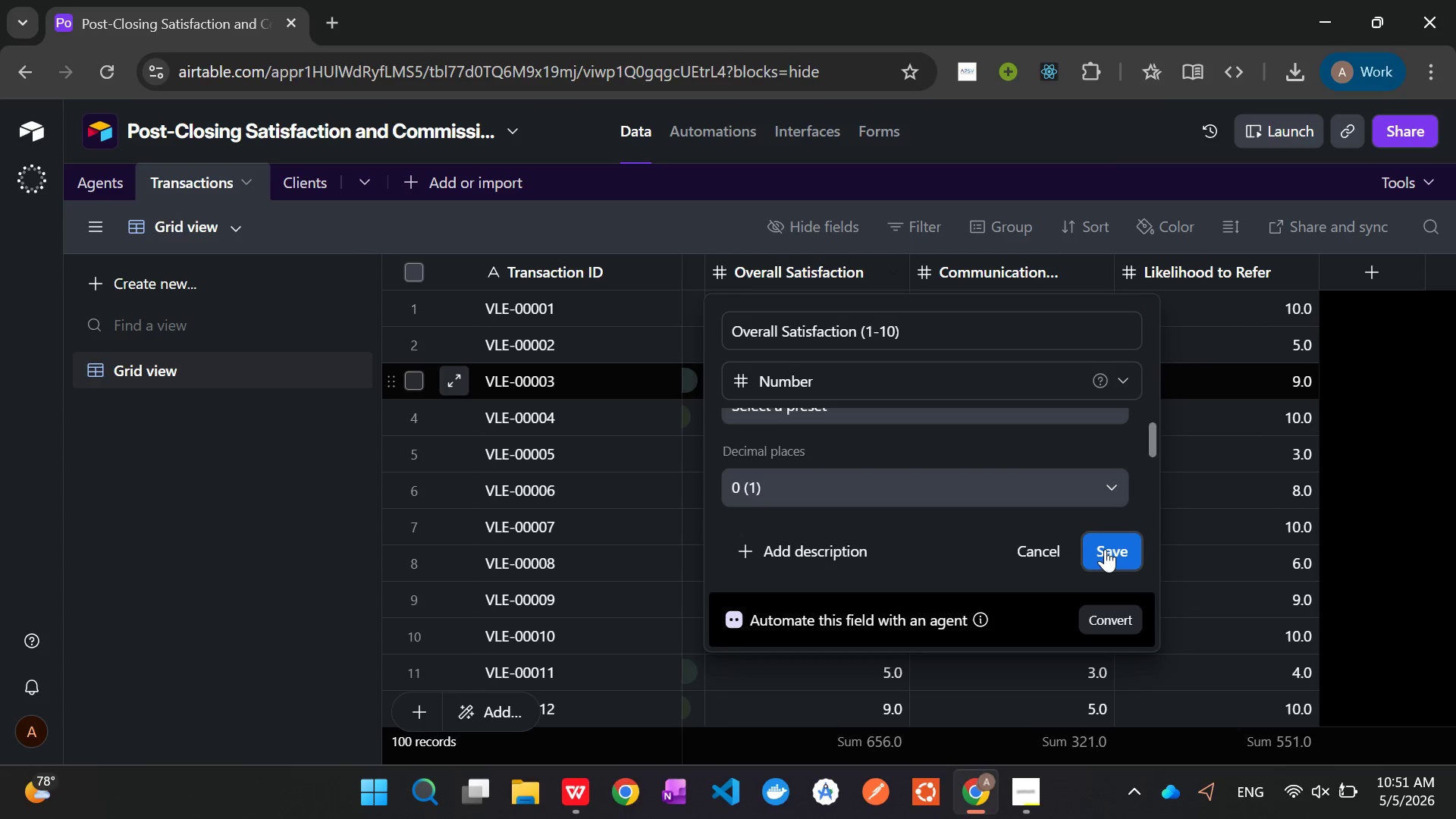 
left_click([1108, 547])
 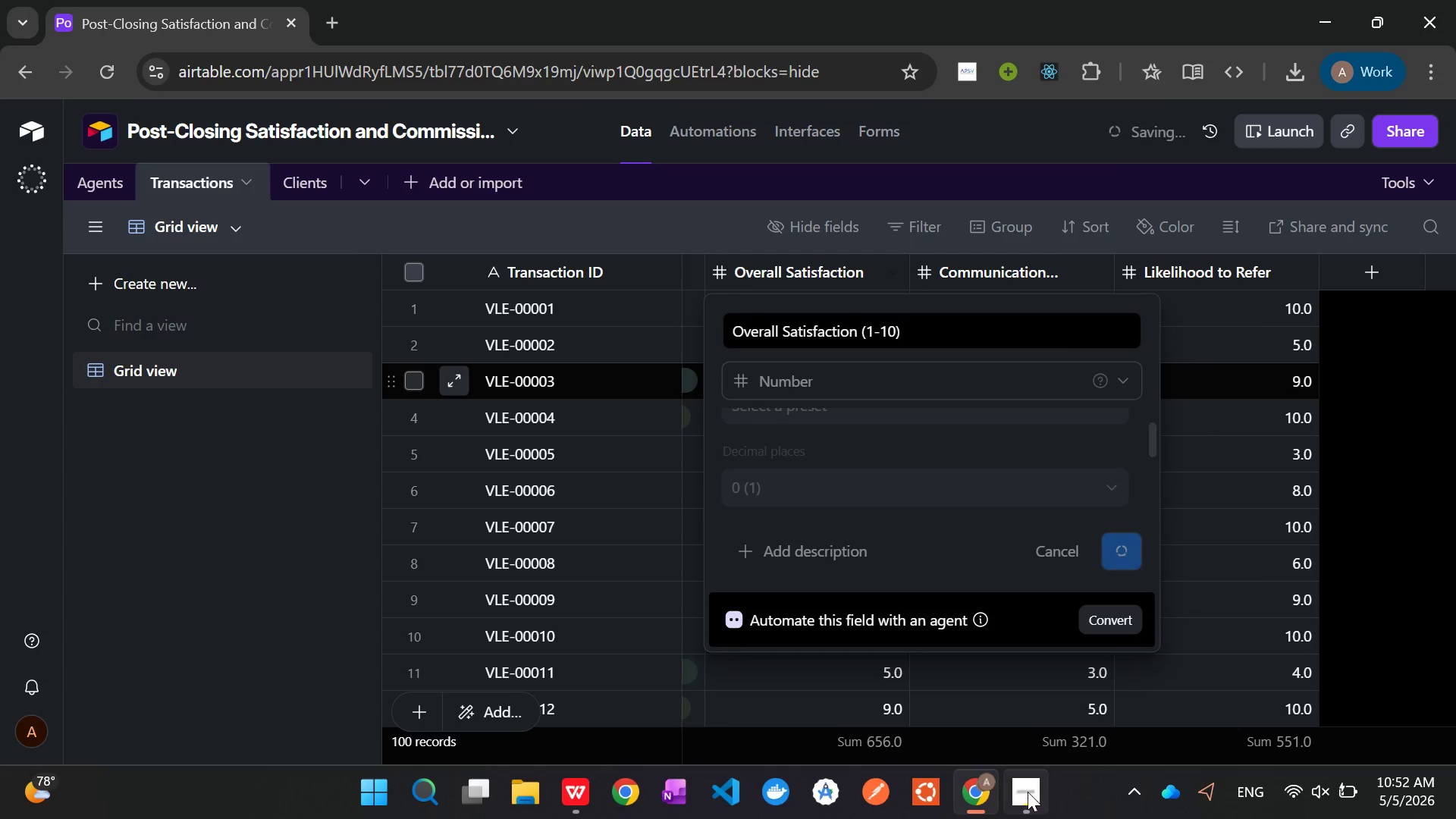 
left_click([1028, 790])